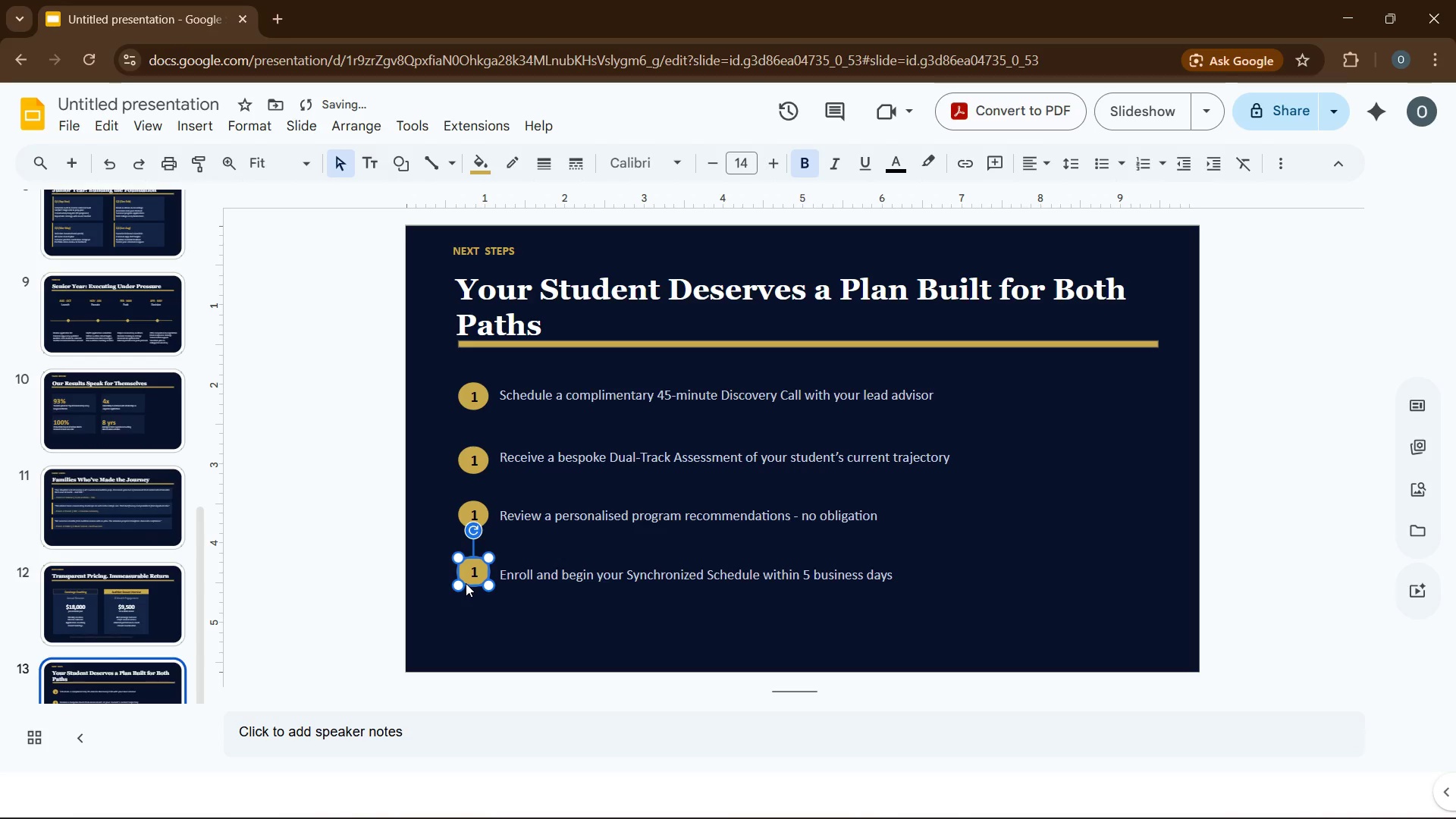 
key(ArrowDown)
 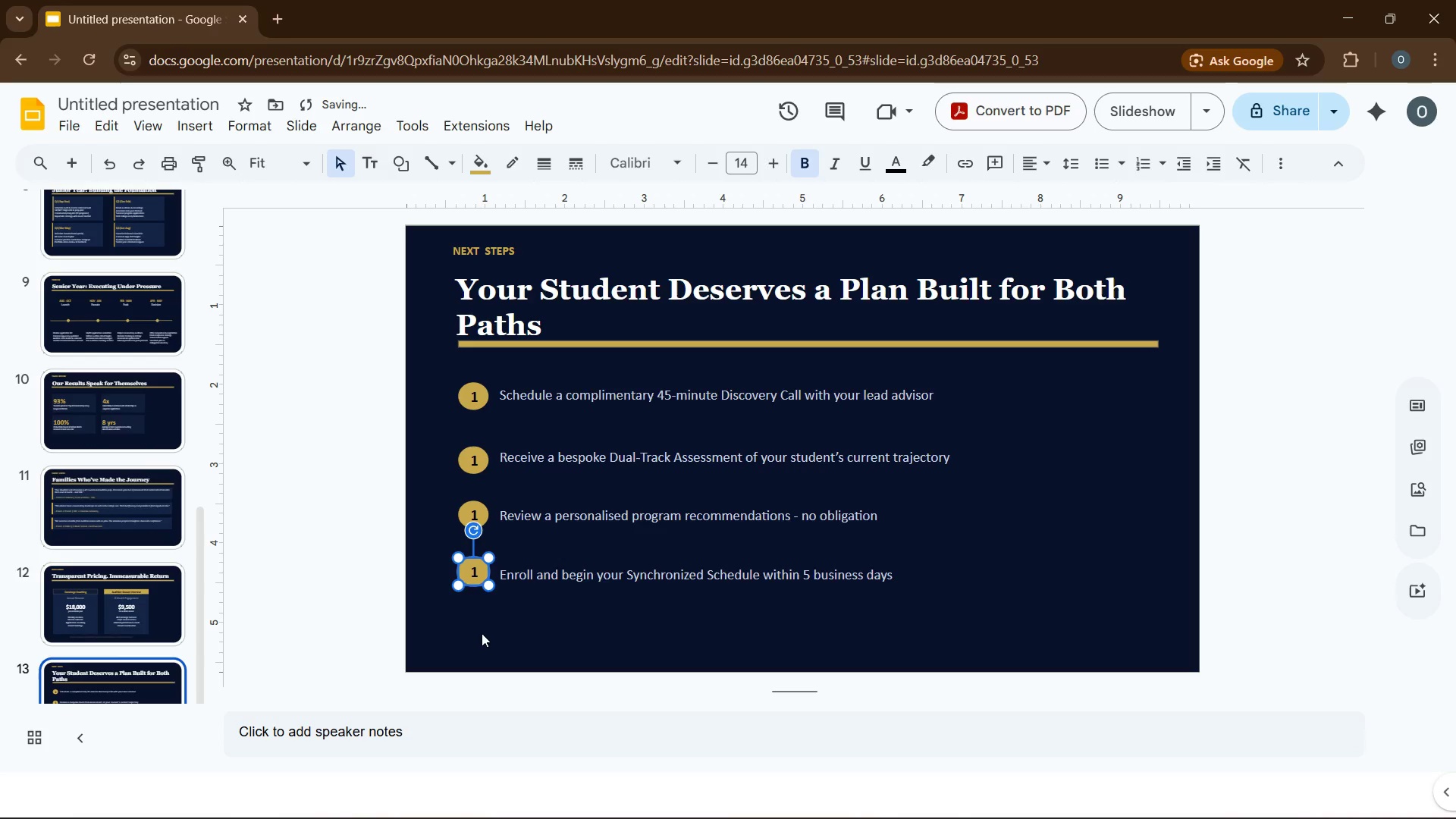 
left_click([484, 635])
 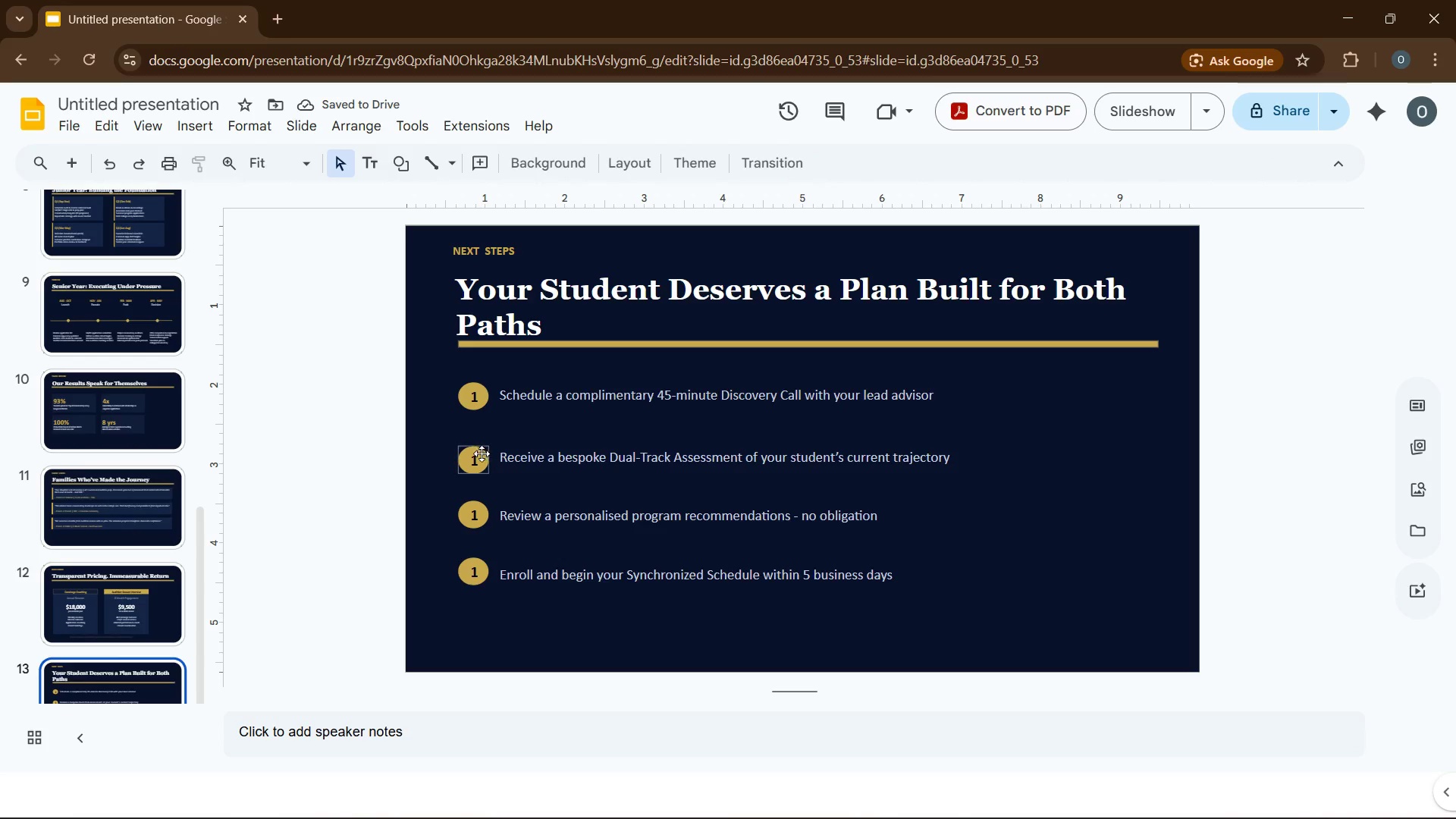 
double_click([472, 463])
 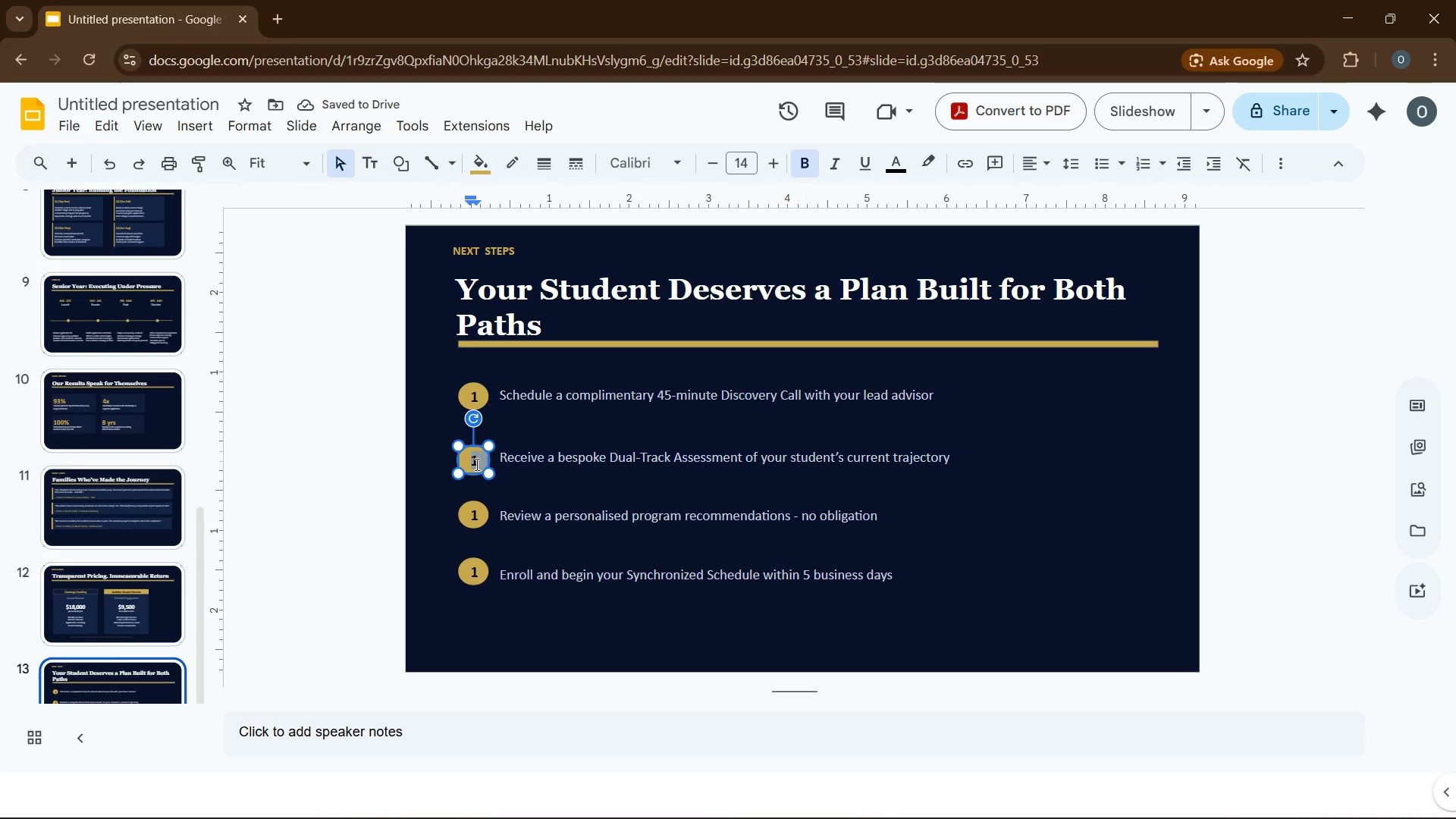 
double_click([472, 463])
 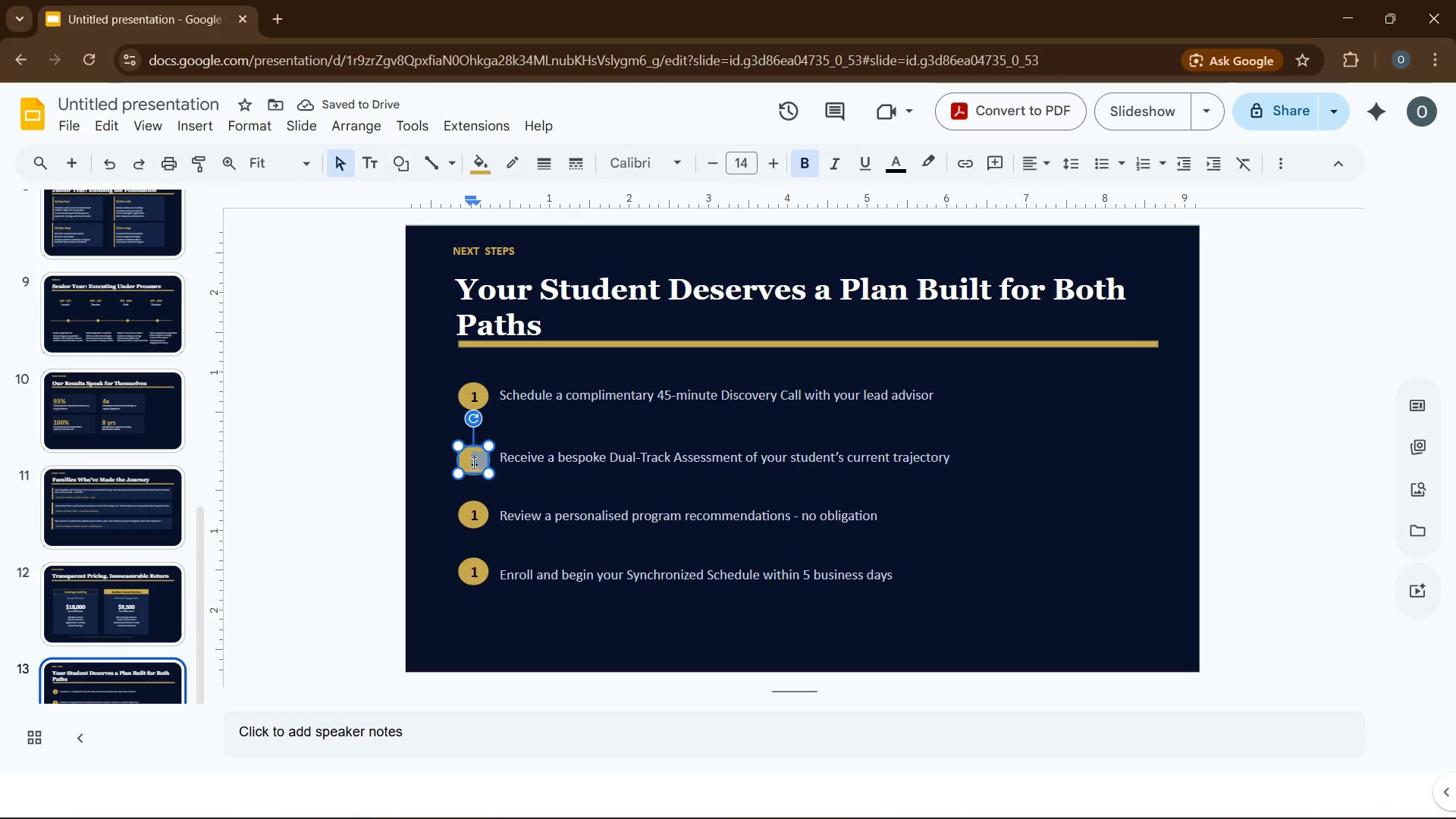 
triple_click([472, 463])
 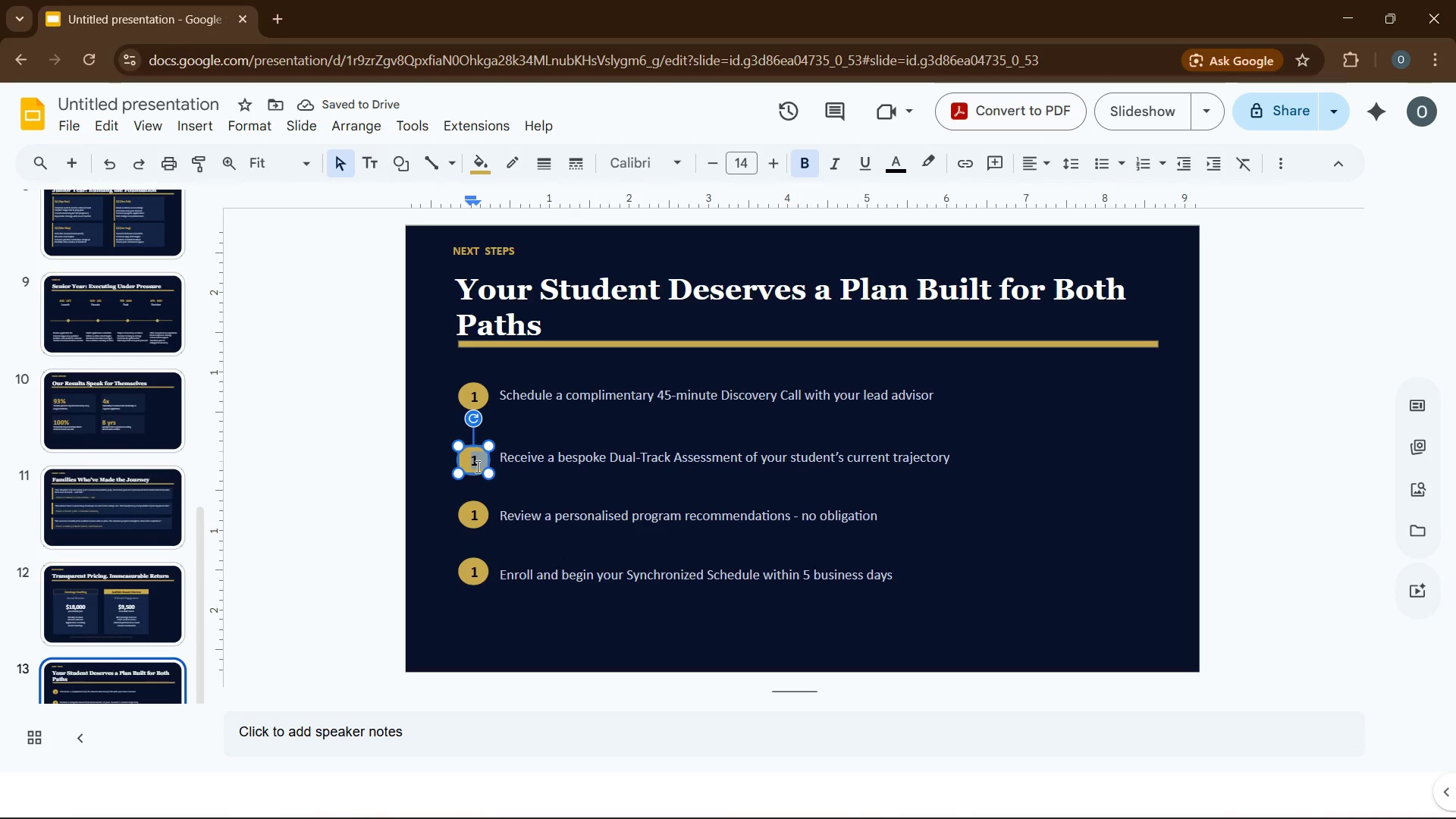 
left_click_drag(start_coordinate=[476, 467], to_coordinate=[478, 519])
 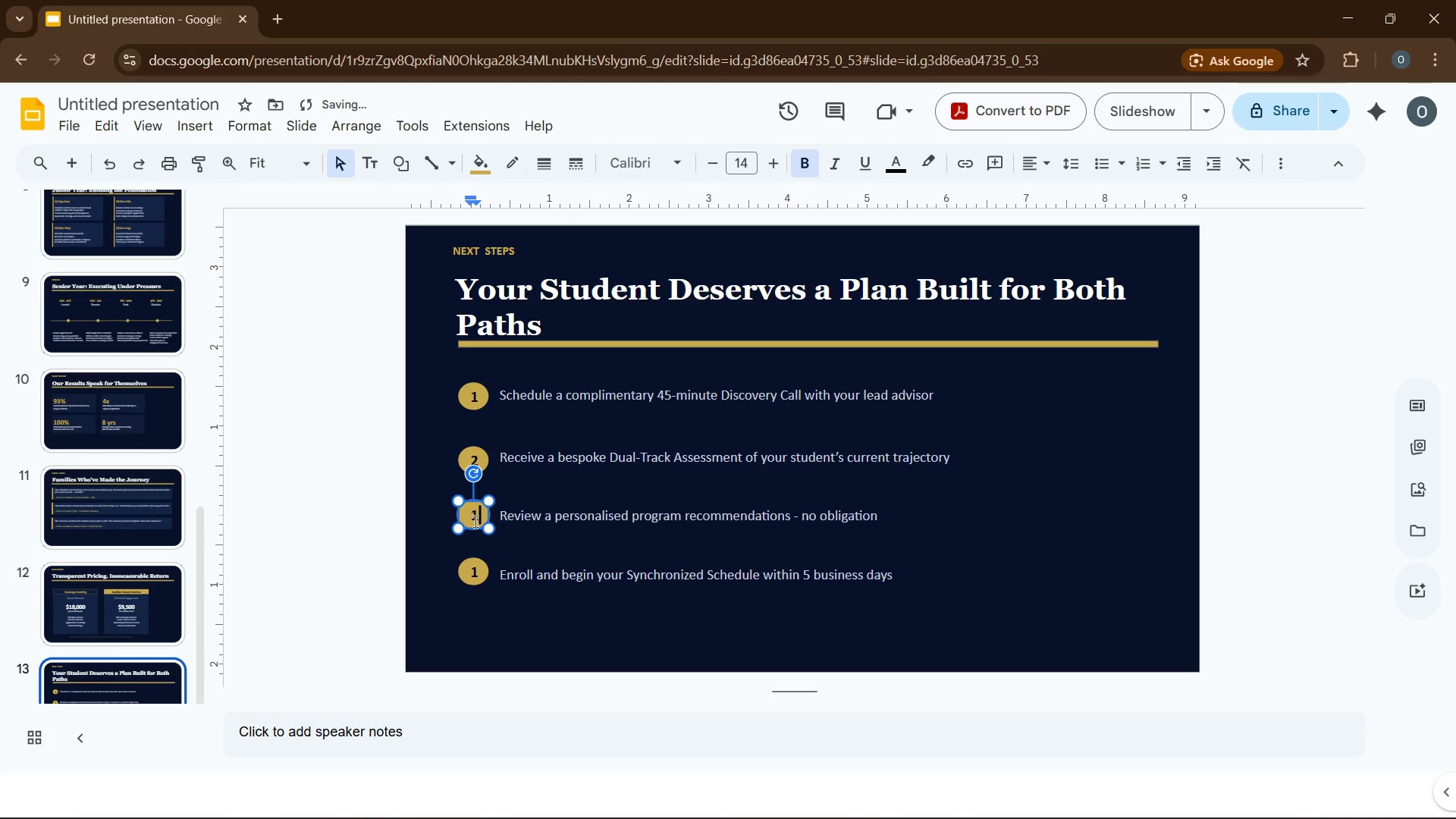 
key(2)
 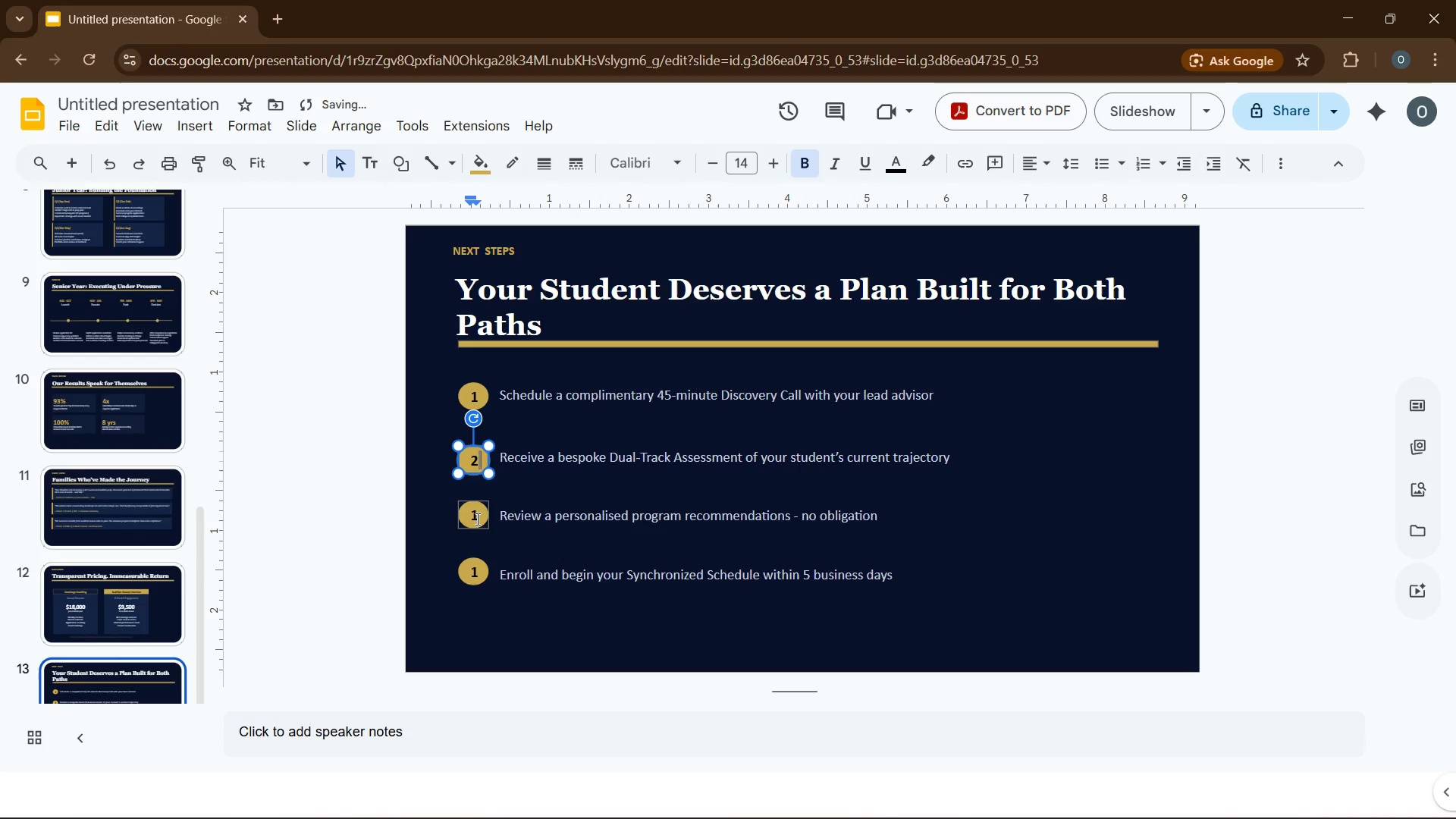 
left_click([478, 519])
 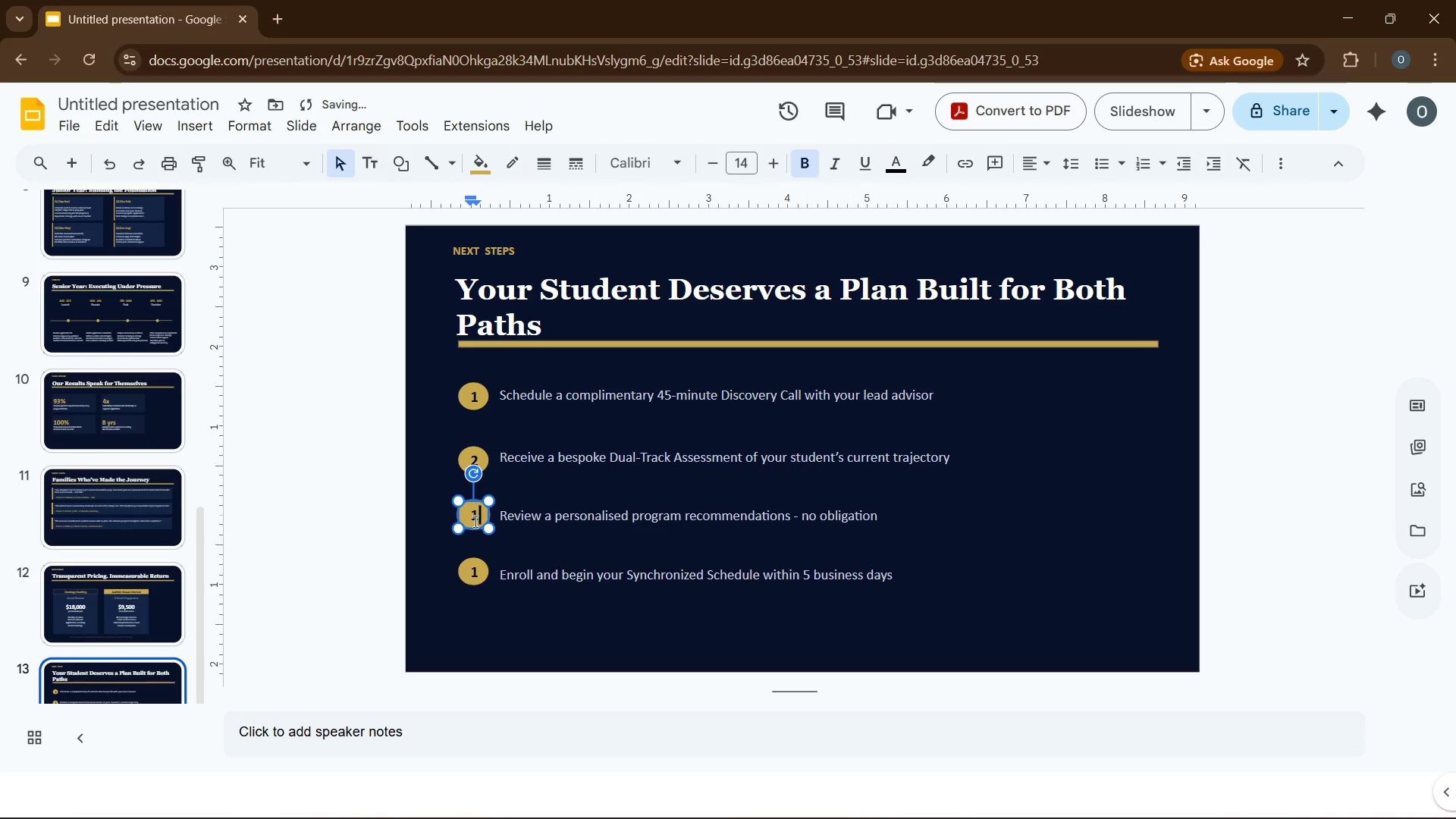 
double_click([474, 521])
 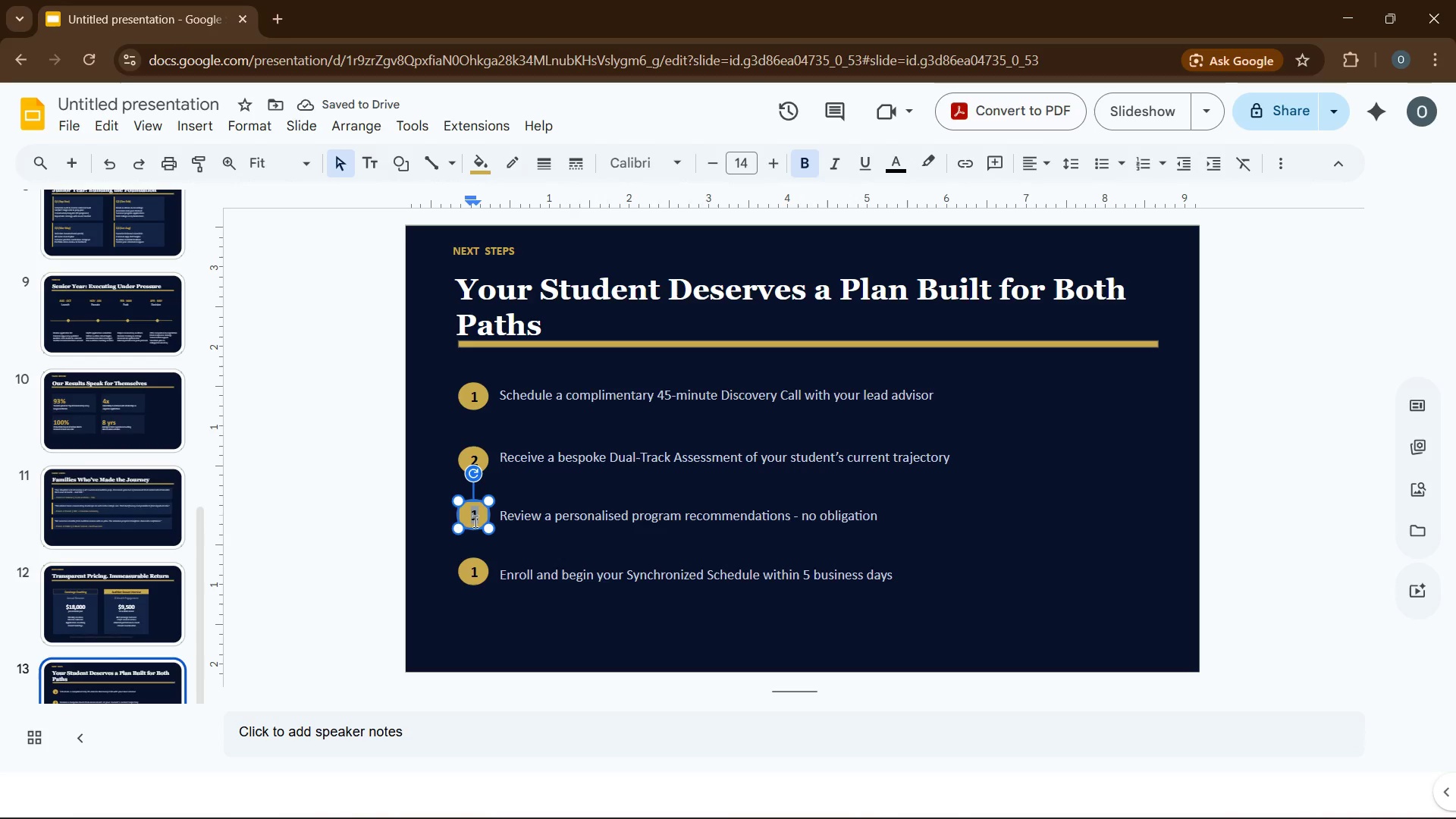 
key(3)
 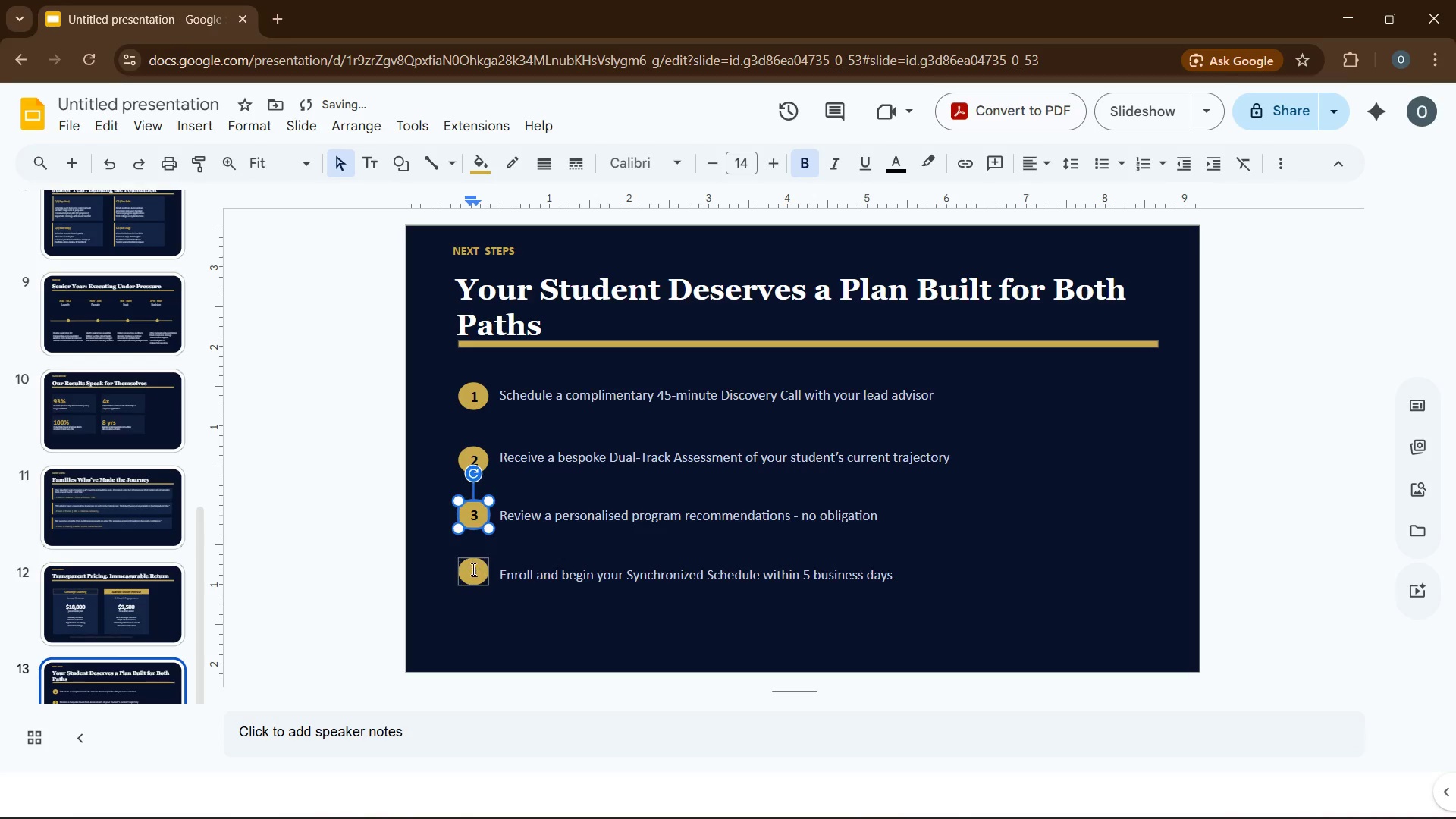 
double_click([472, 569])
 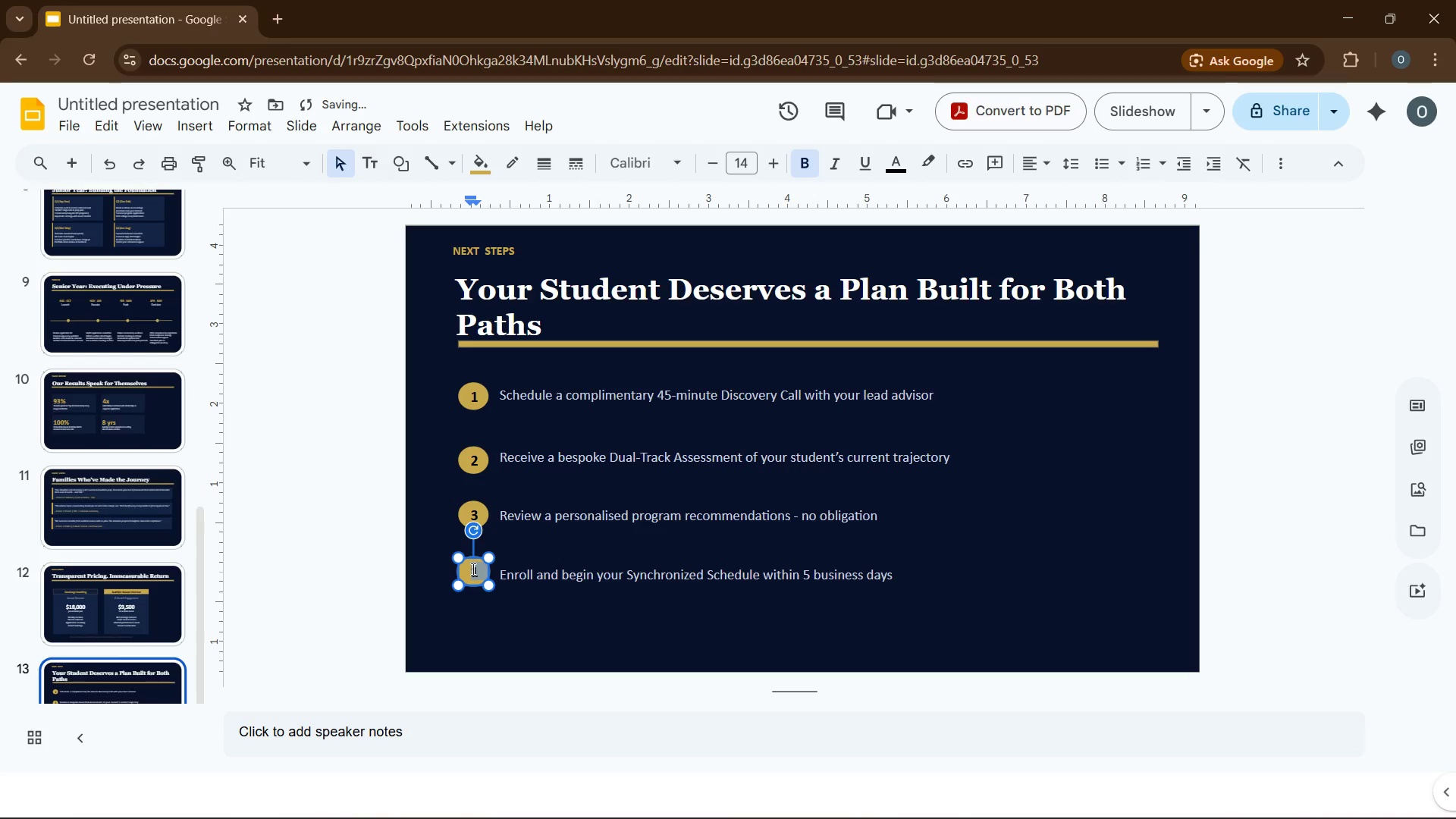 
double_click([472, 569])
 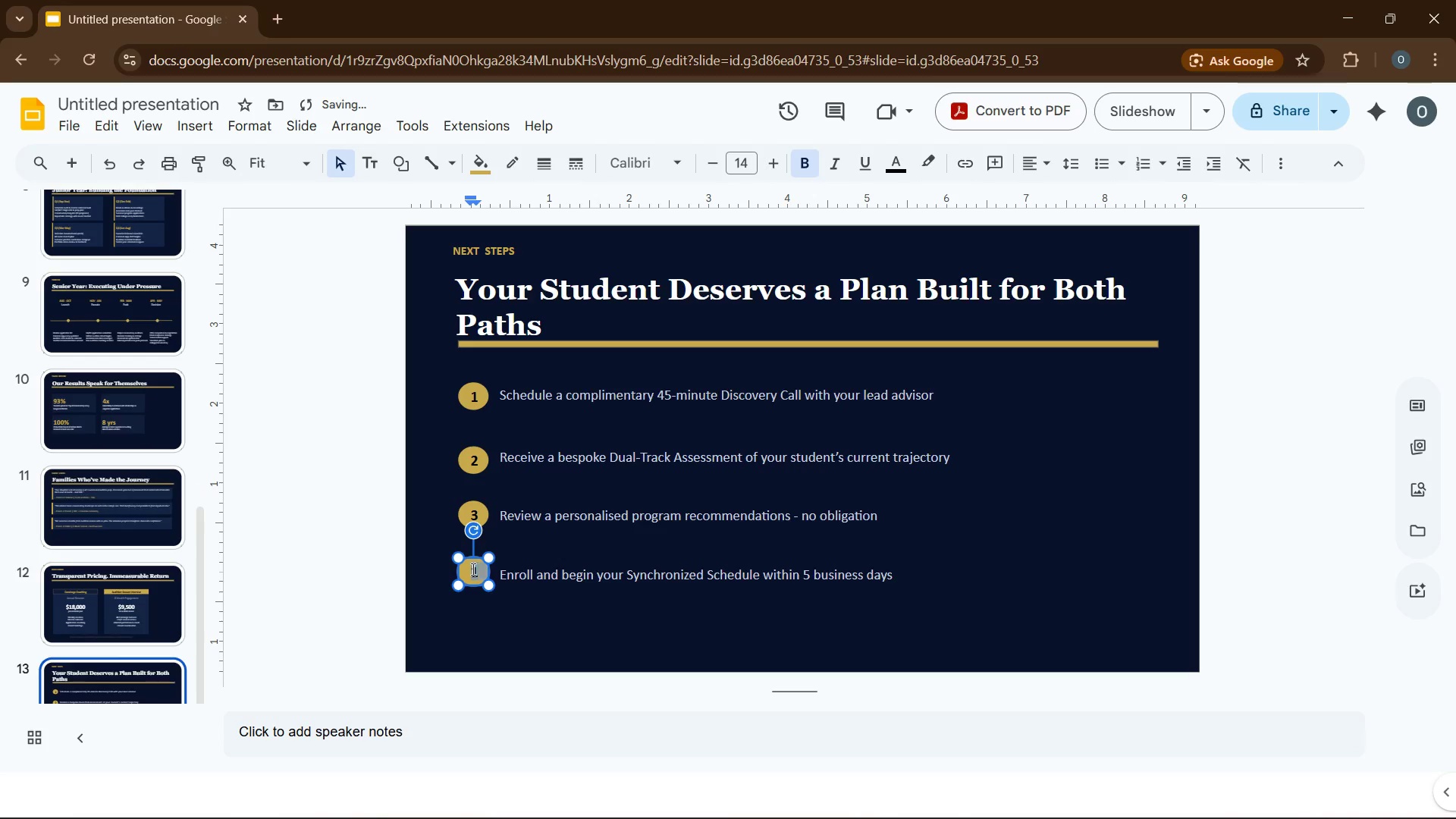 
left_click_drag(start_coordinate=[472, 569], to_coordinate=[487, 628])
 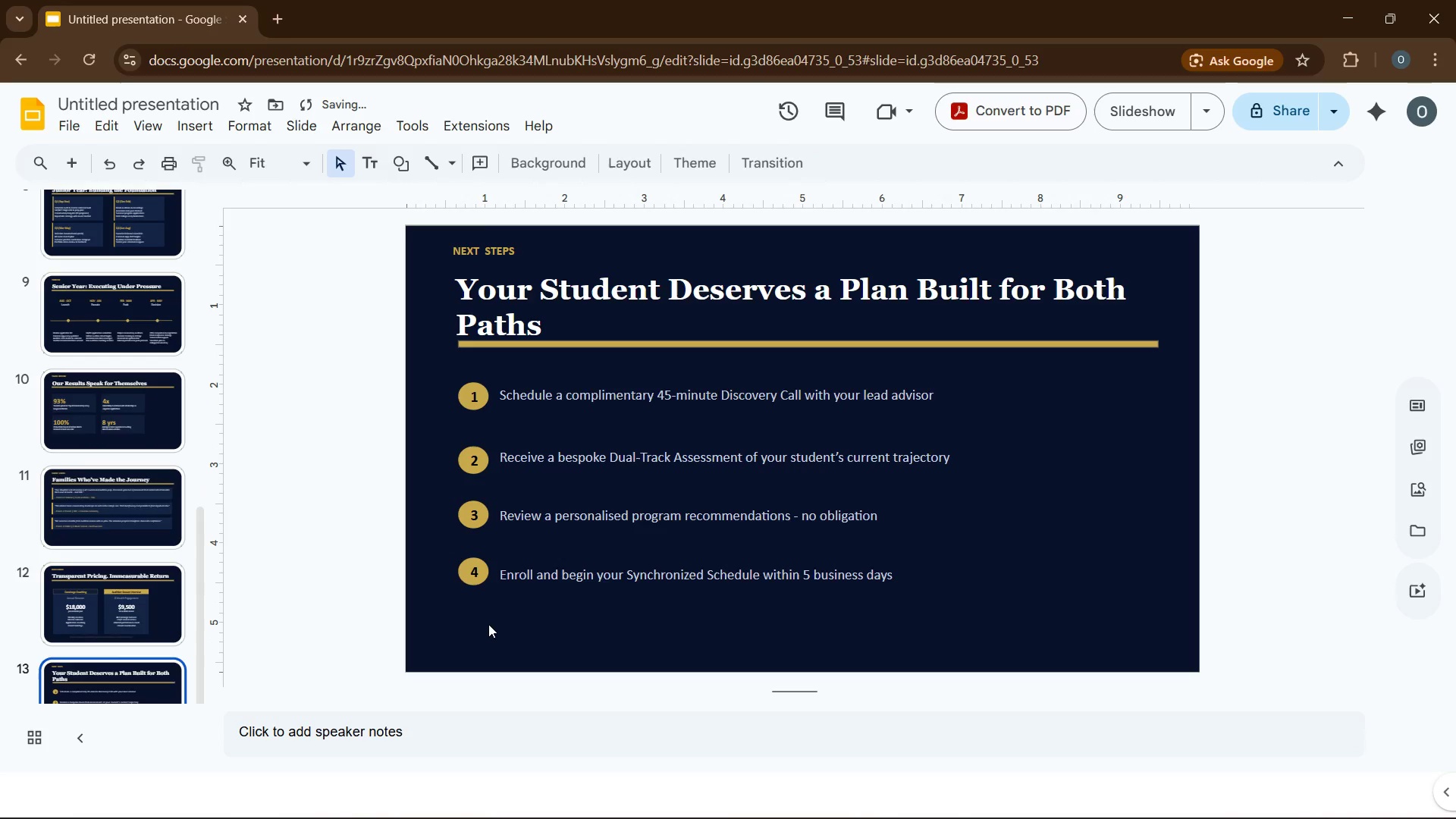 
key(4)
 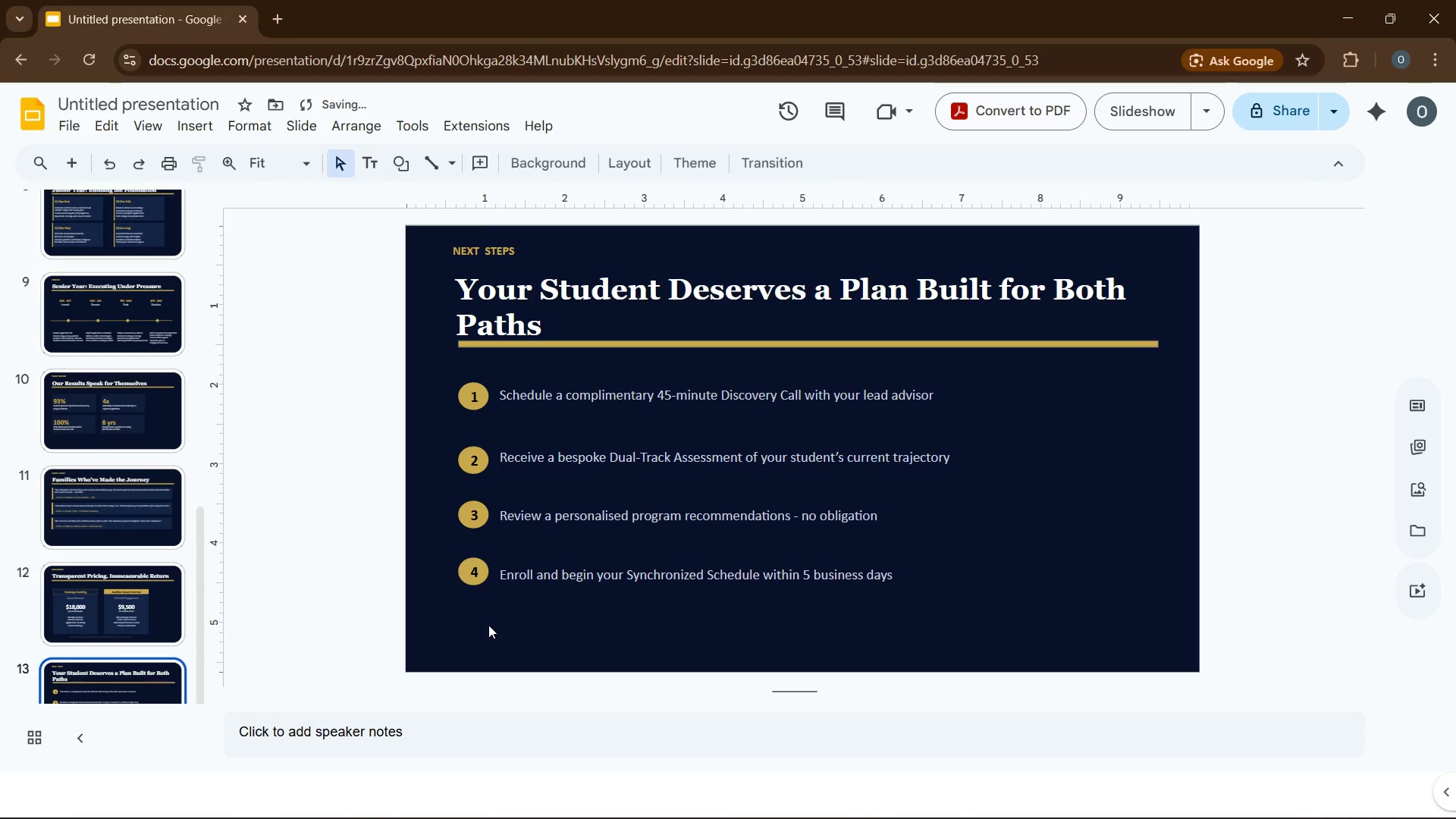 
double_click([488, 624])
 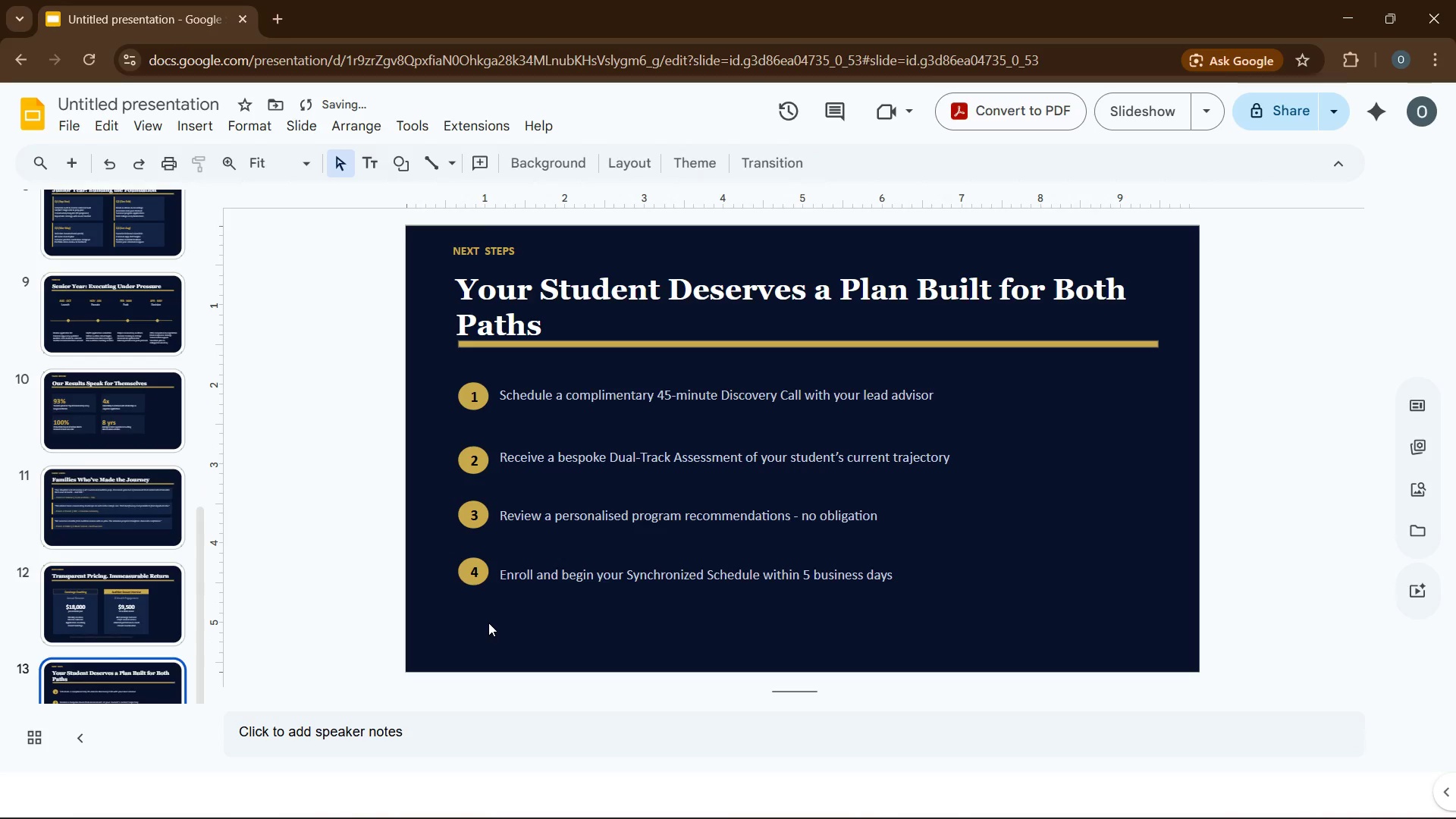 
left_click([488, 623])
 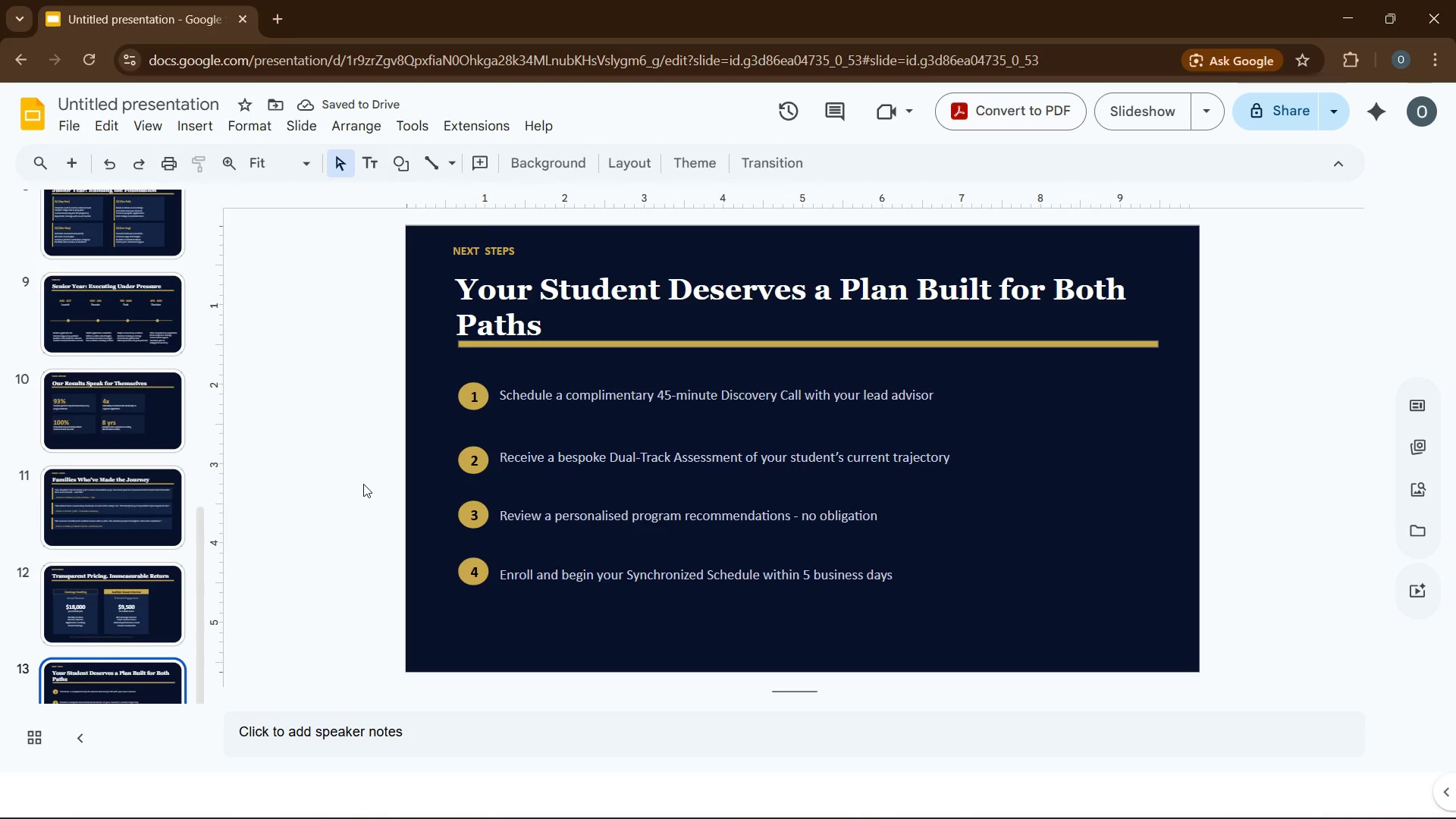 
left_click([351, 480])
 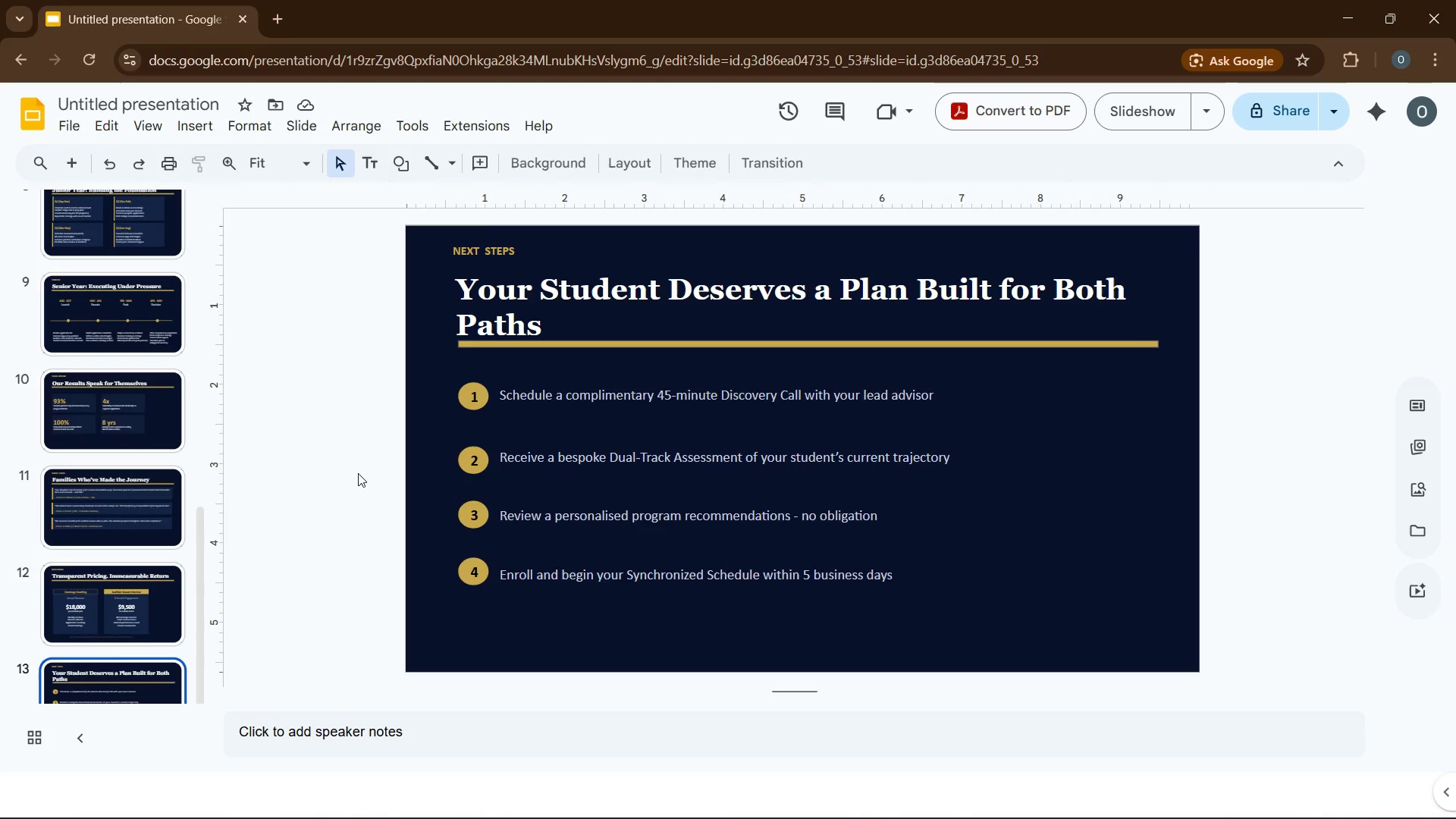 
wait(5.12)
 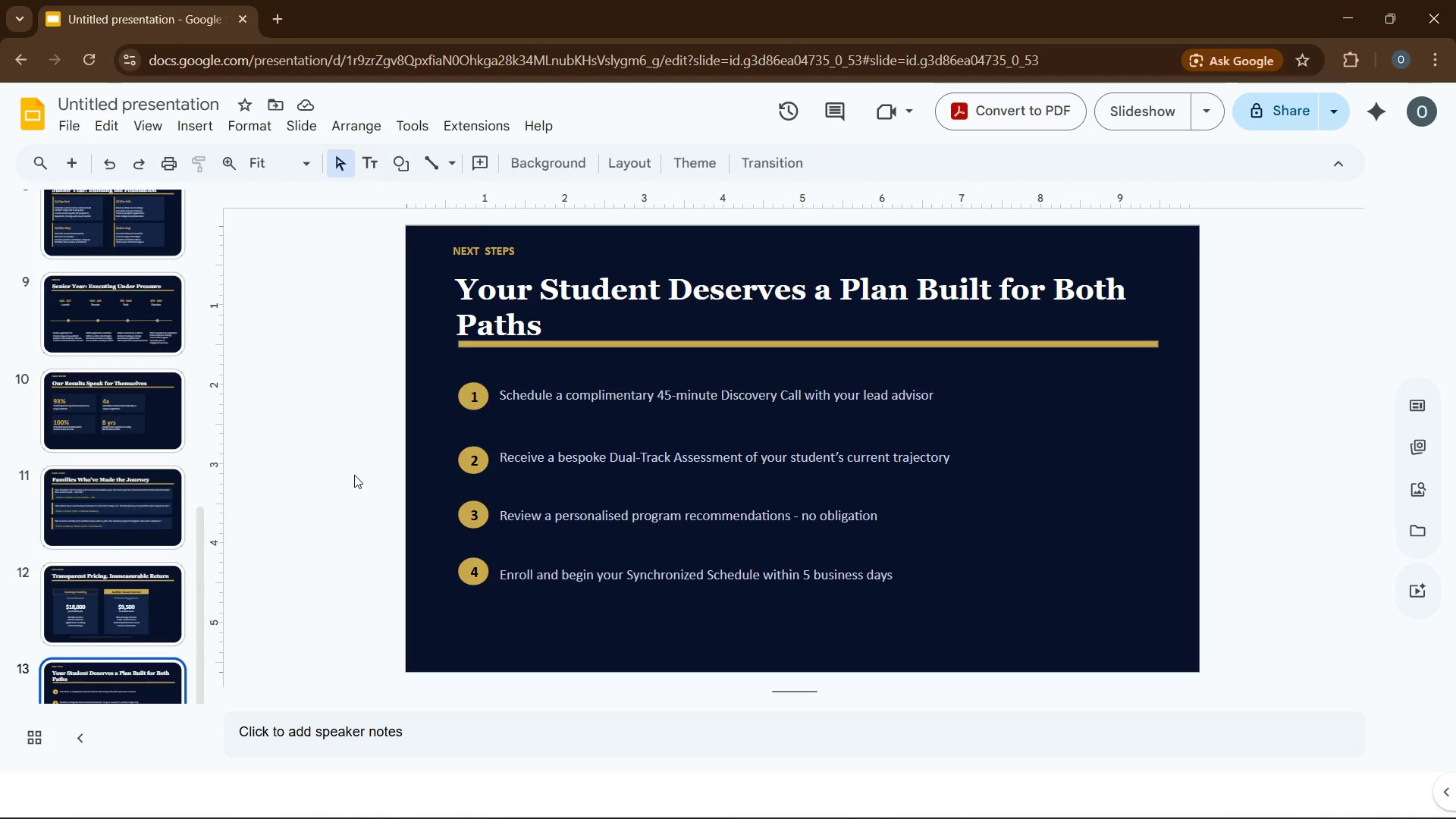 
left_click([360, 475])
 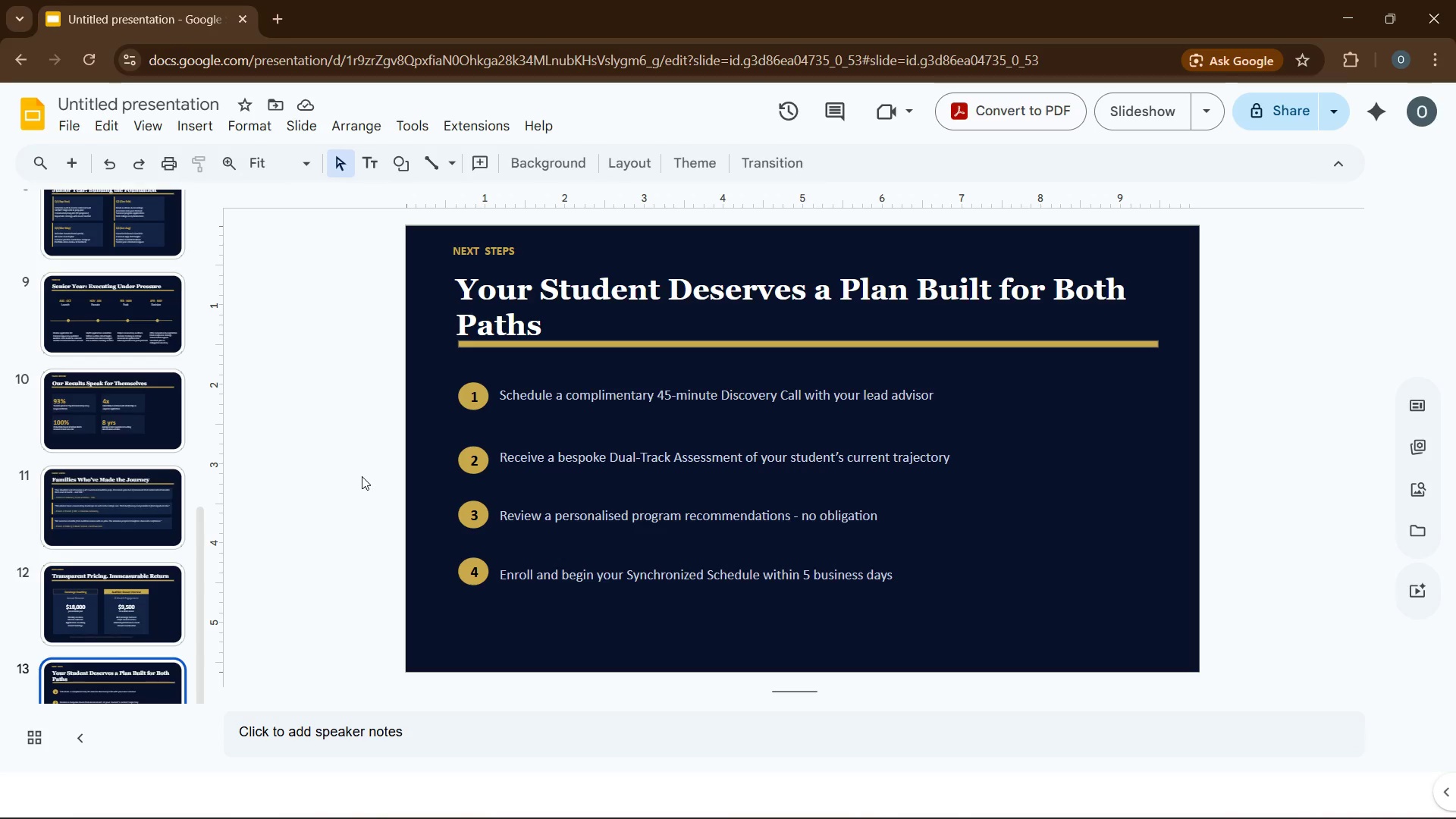 
left_click([362, 476])
 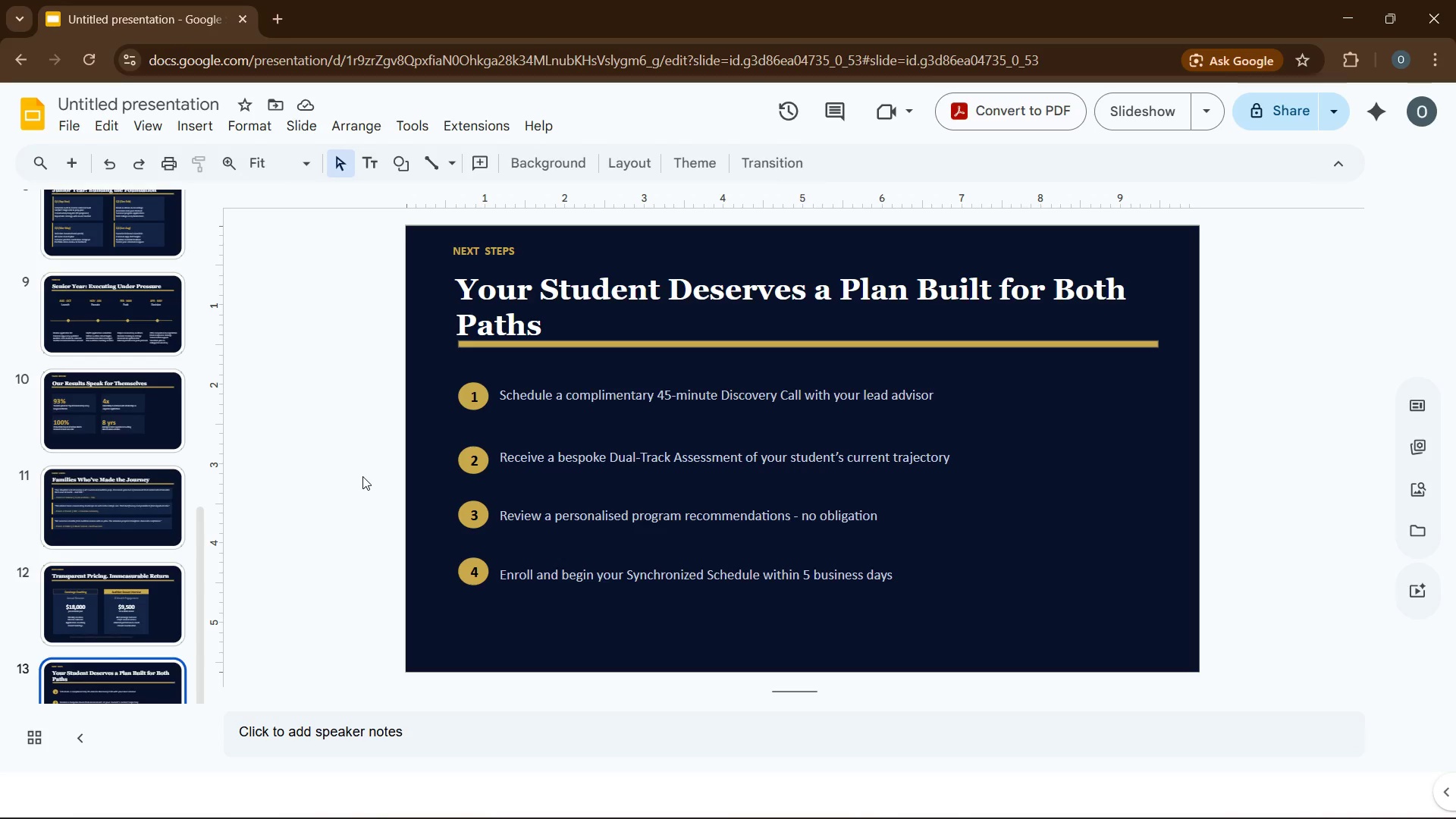 
double_click([363, 477])
 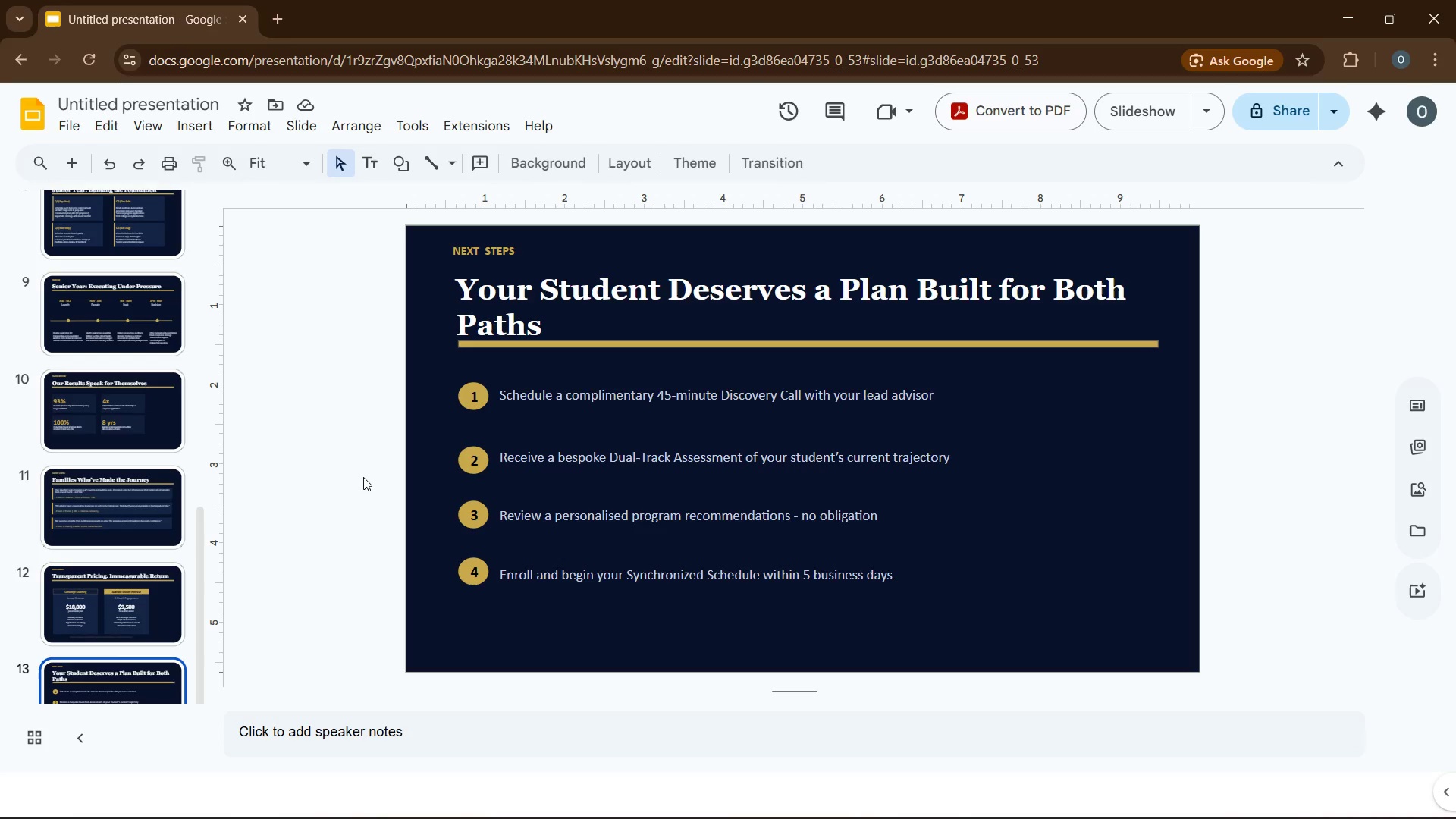 
triple_click([363, 477])
 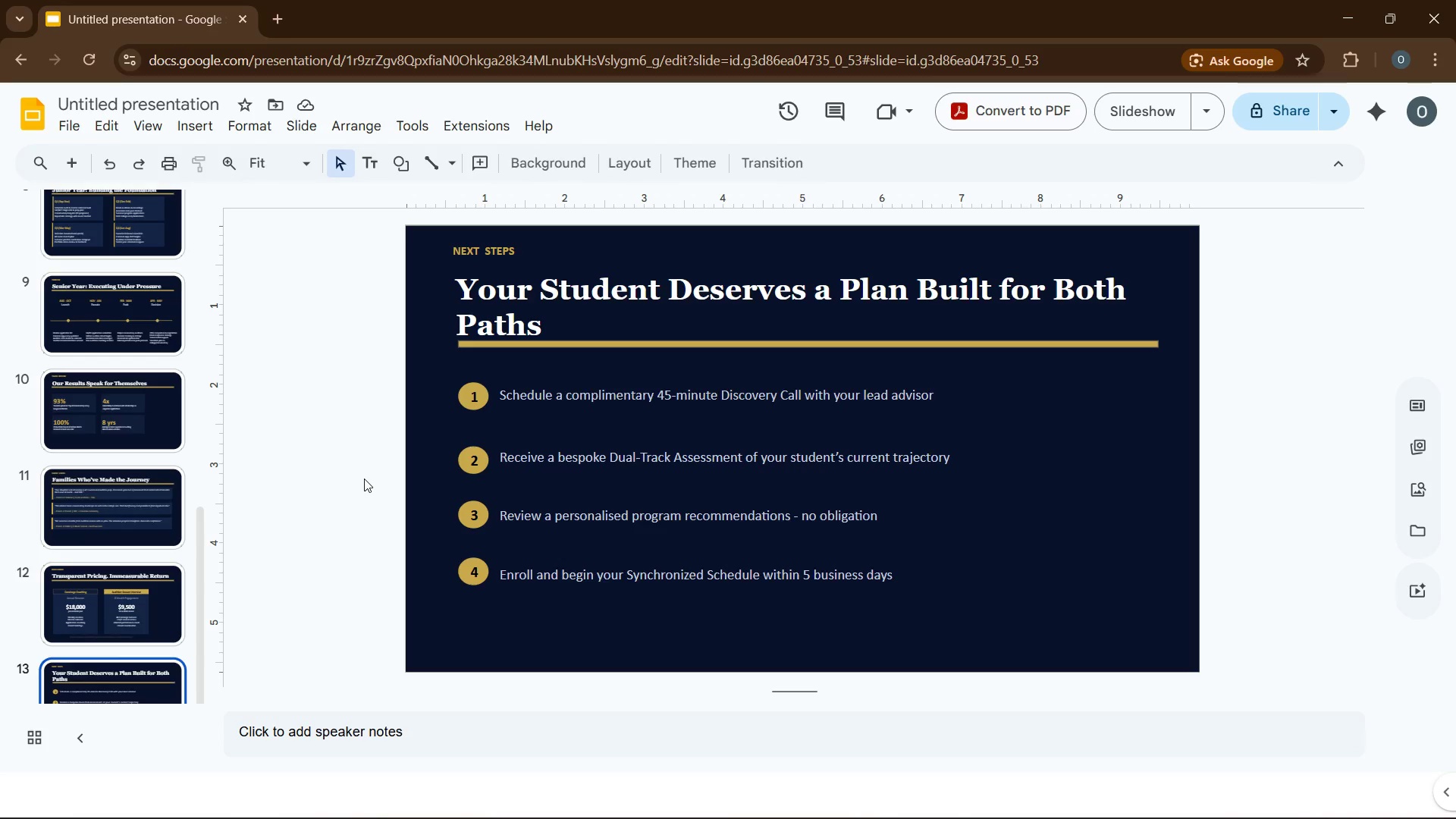 
triple_click([363, 477])
 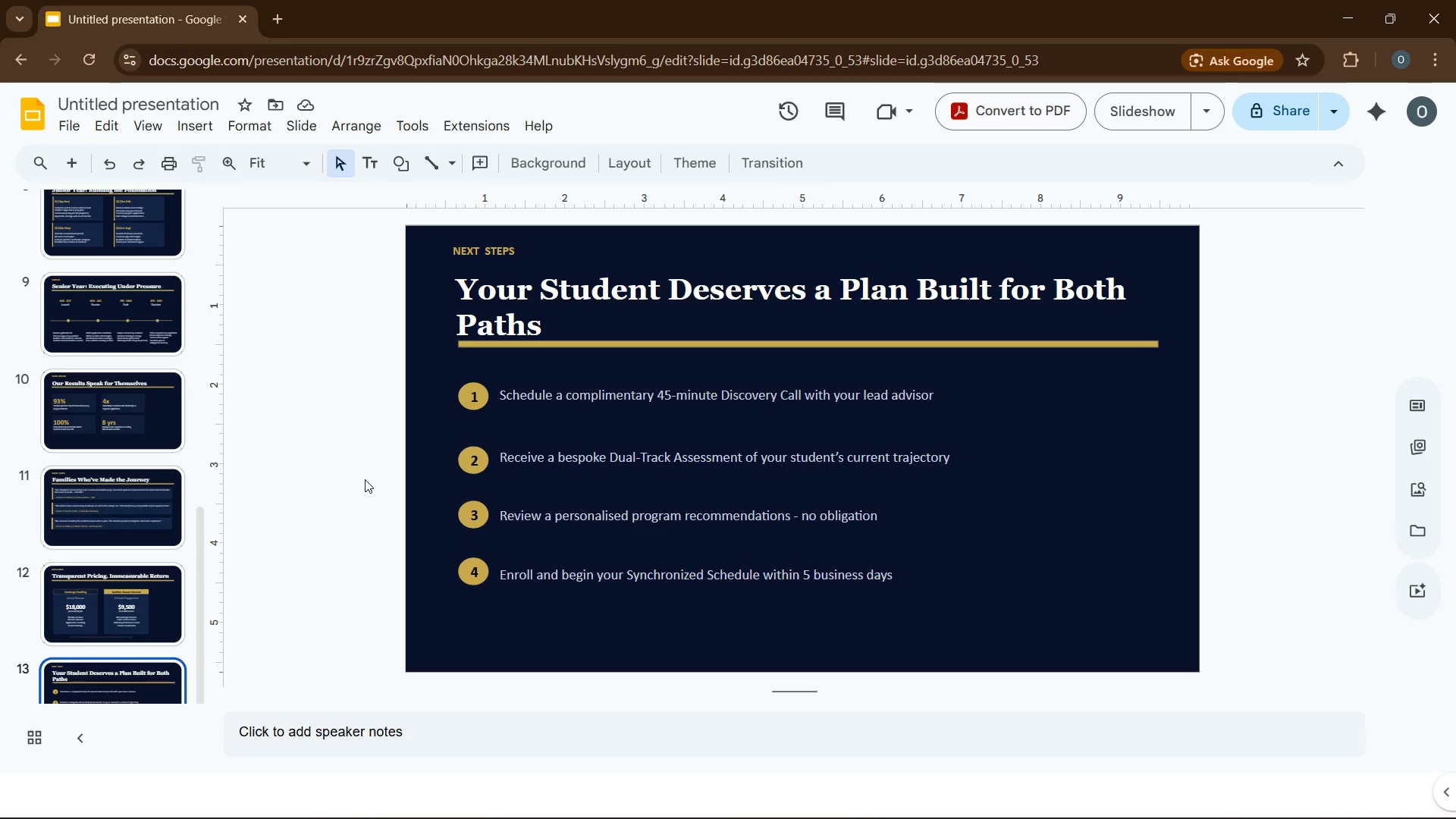 
triple_click([365, 479])
 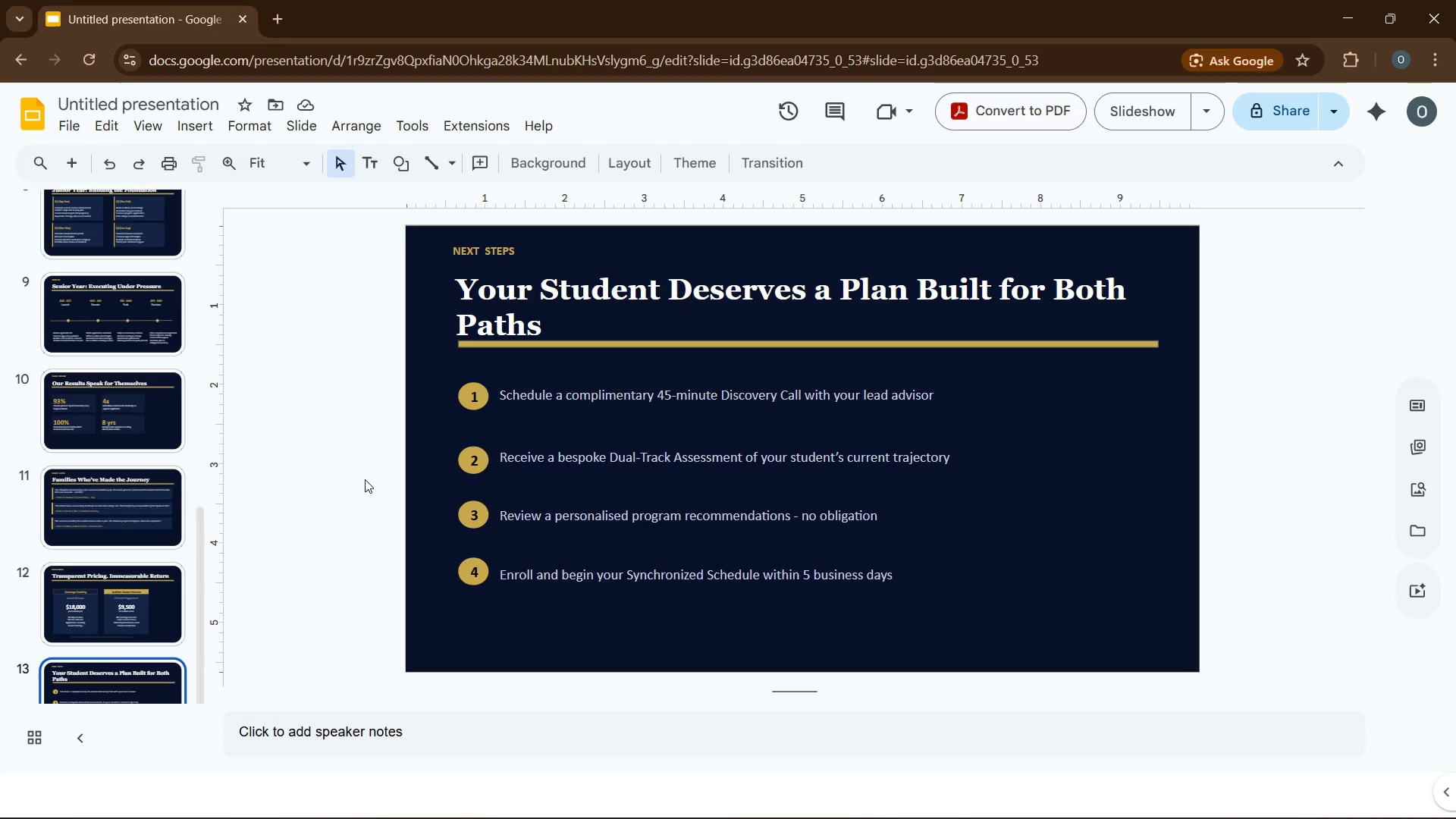 
left_click([365, 479])
 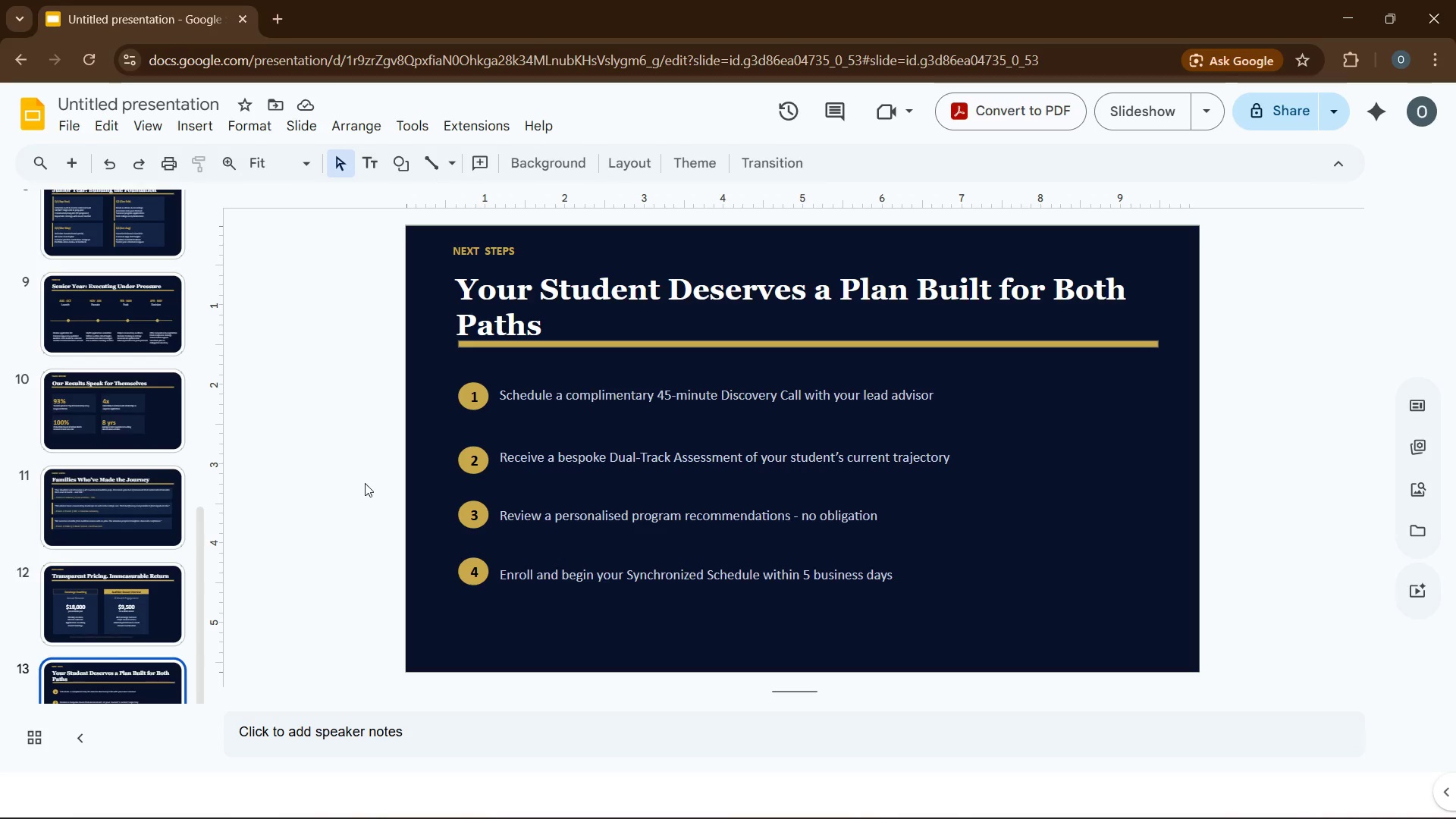 
left_click_drag(start_coordinate=[366, 482], to_coordinate=[356, 490])
 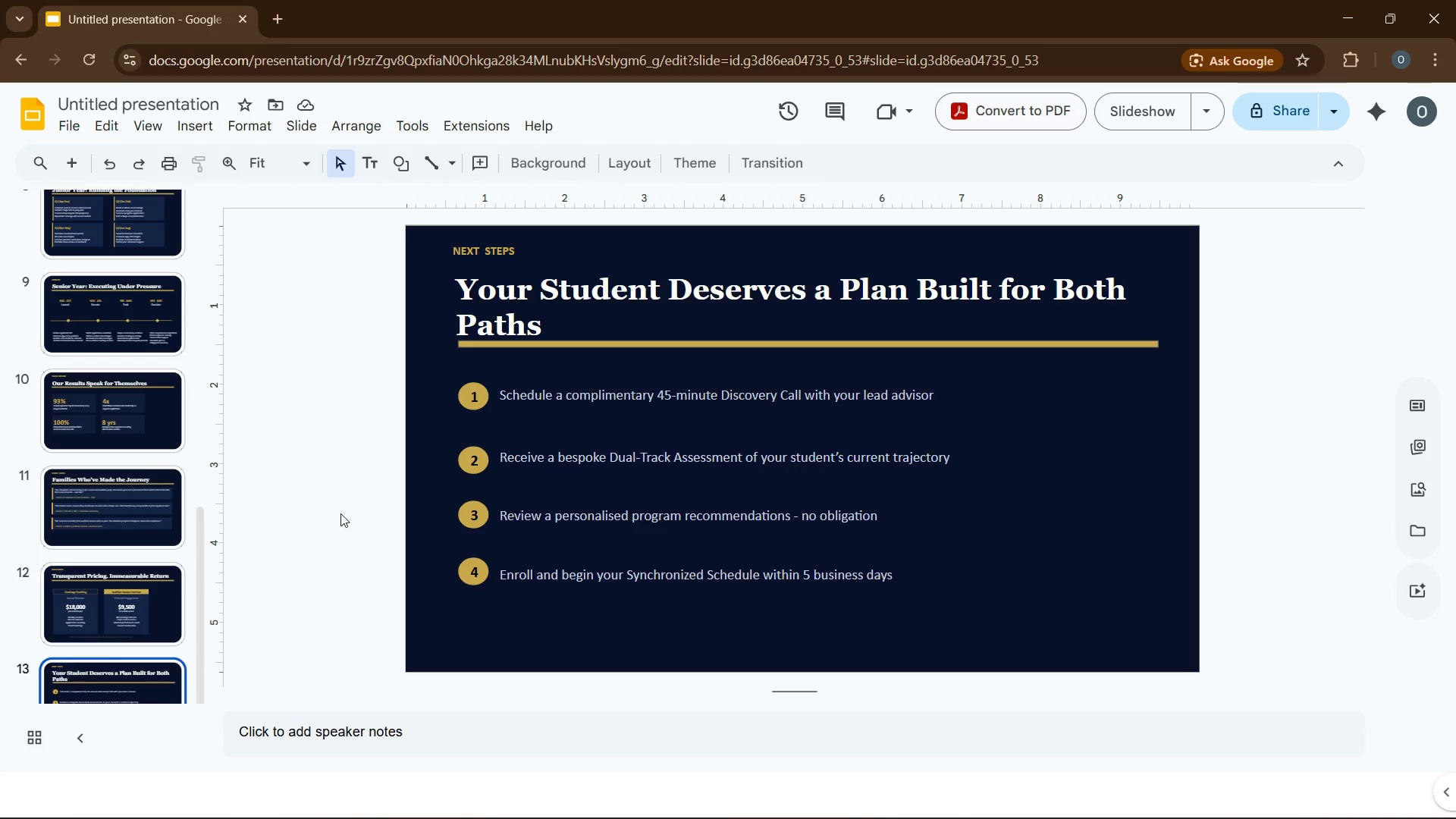 
left_click_drag(start_coordinate=[353, 491], to_coordinate=[345, 497])
 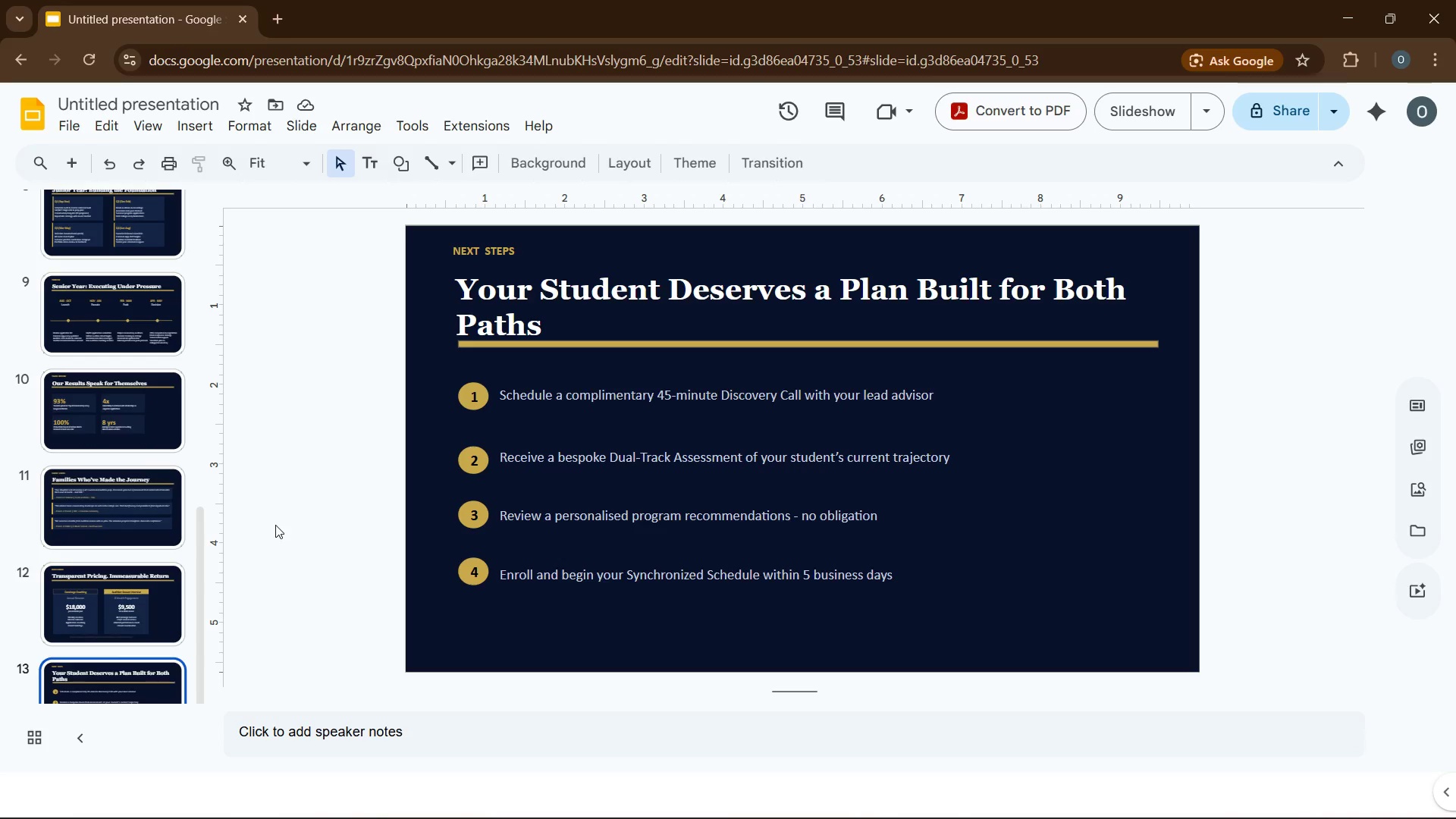 
scroll: coordinate [276, 530], scroll_direction: down, amount: 3.0
 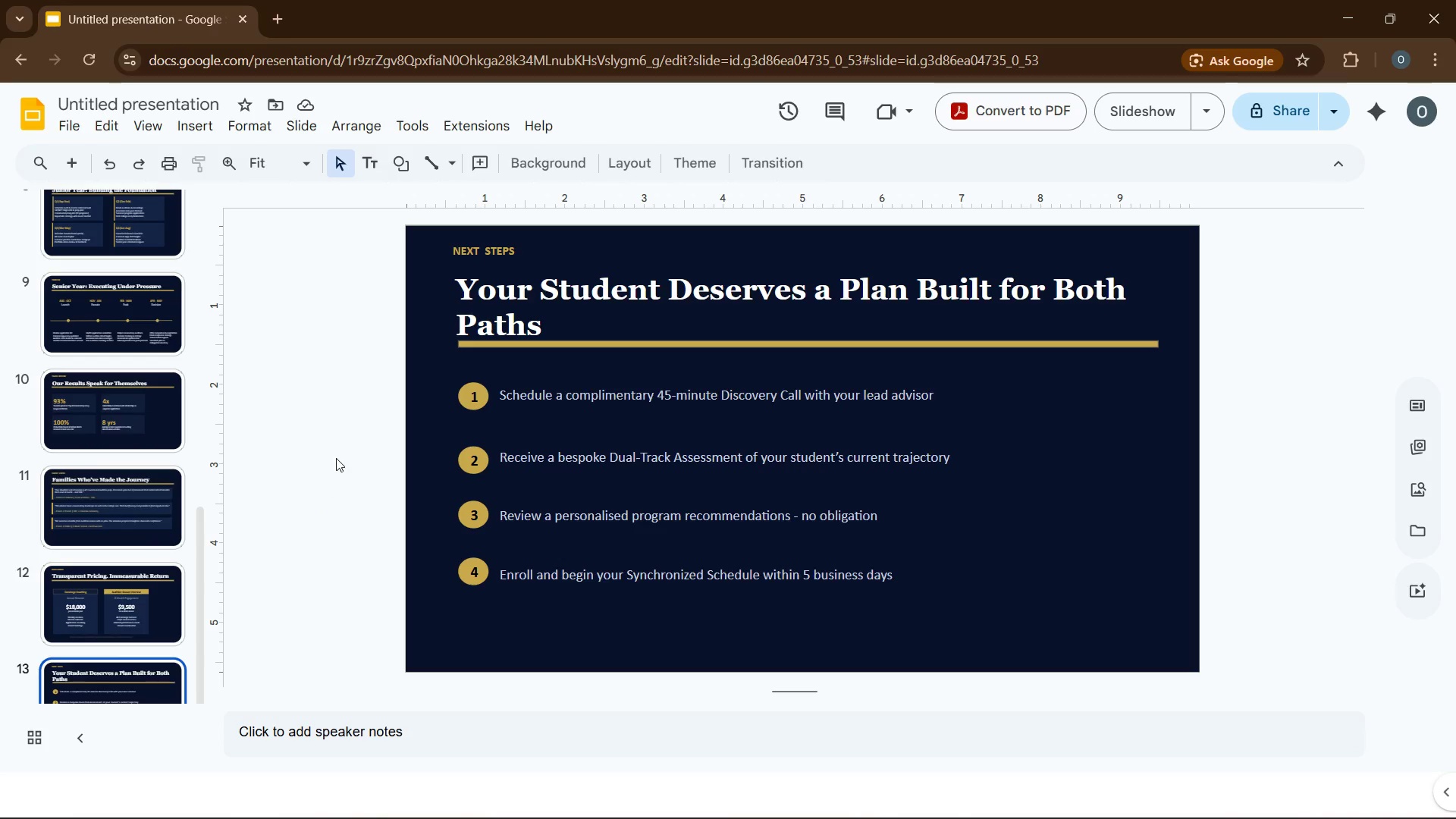 
left_click([336, 435])
 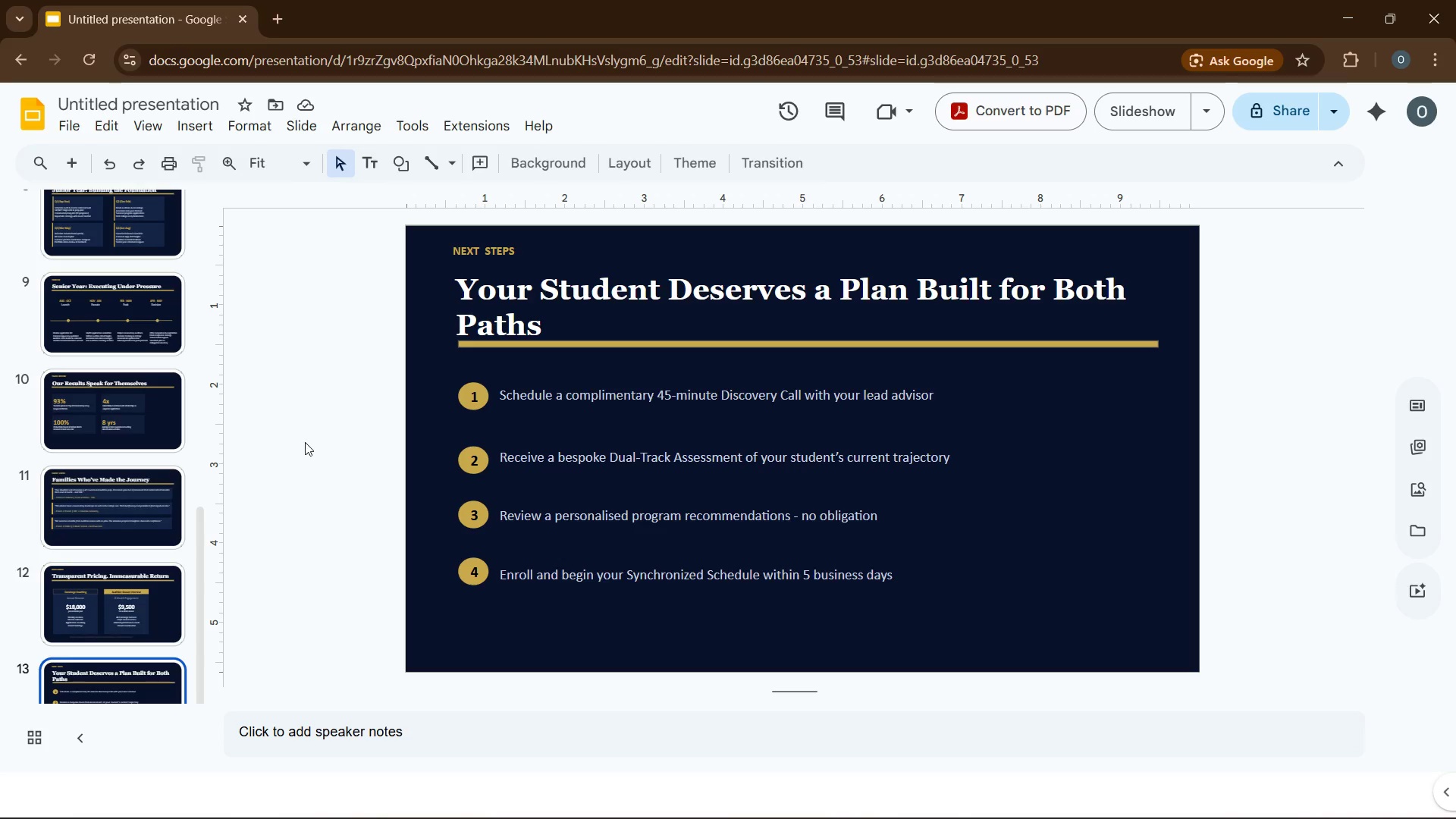 
scroll: coordinate [299, 442], scroll_direction: up, amount: 4.0
 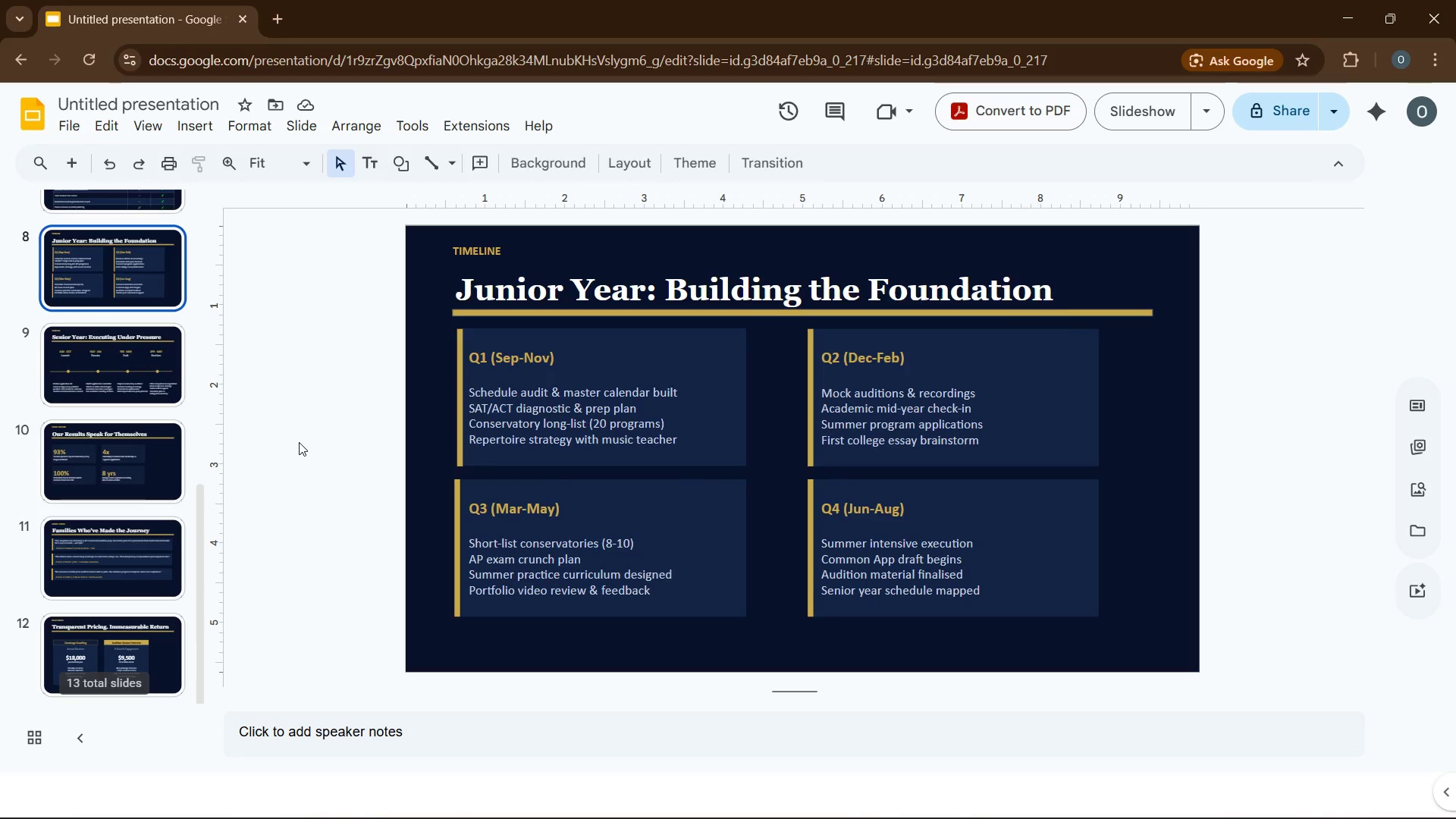 
left_click([114, 264])
 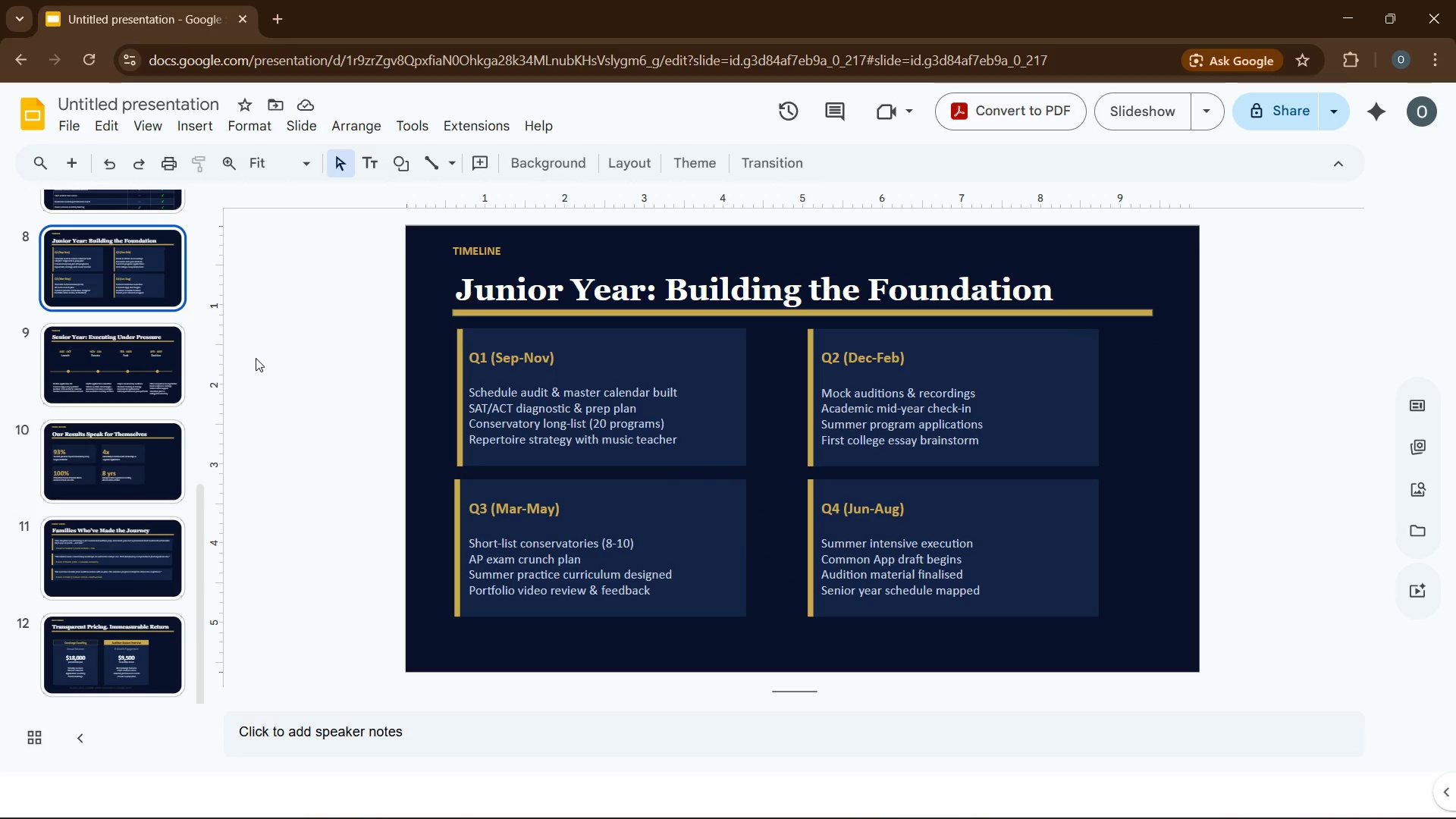 
scroll: coordinate [256, 358], scroll_direction: up, amount: 1.0
 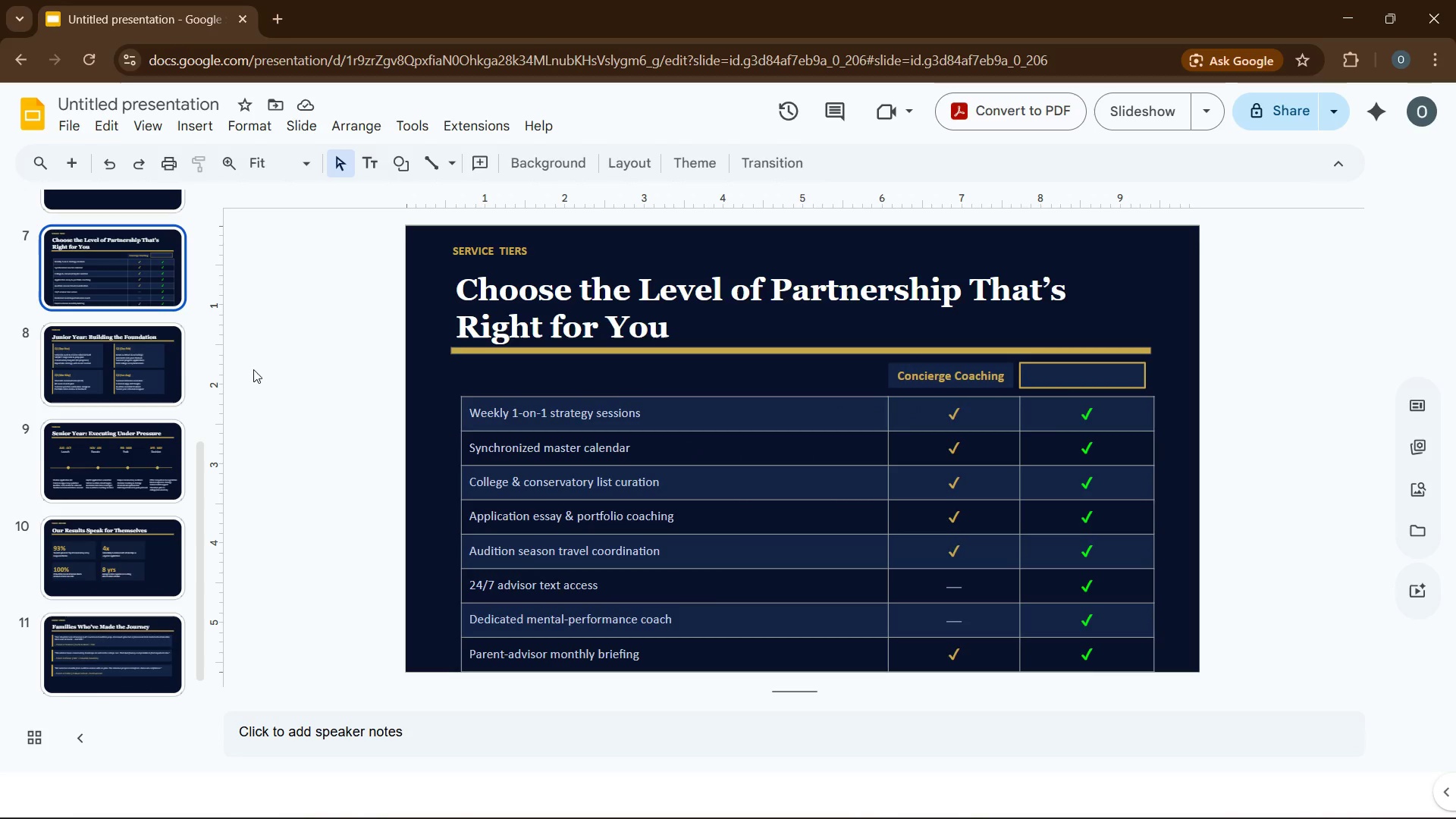 
scroll: coordinate [297, 515], scroll_direction: down, amount: 19.0
 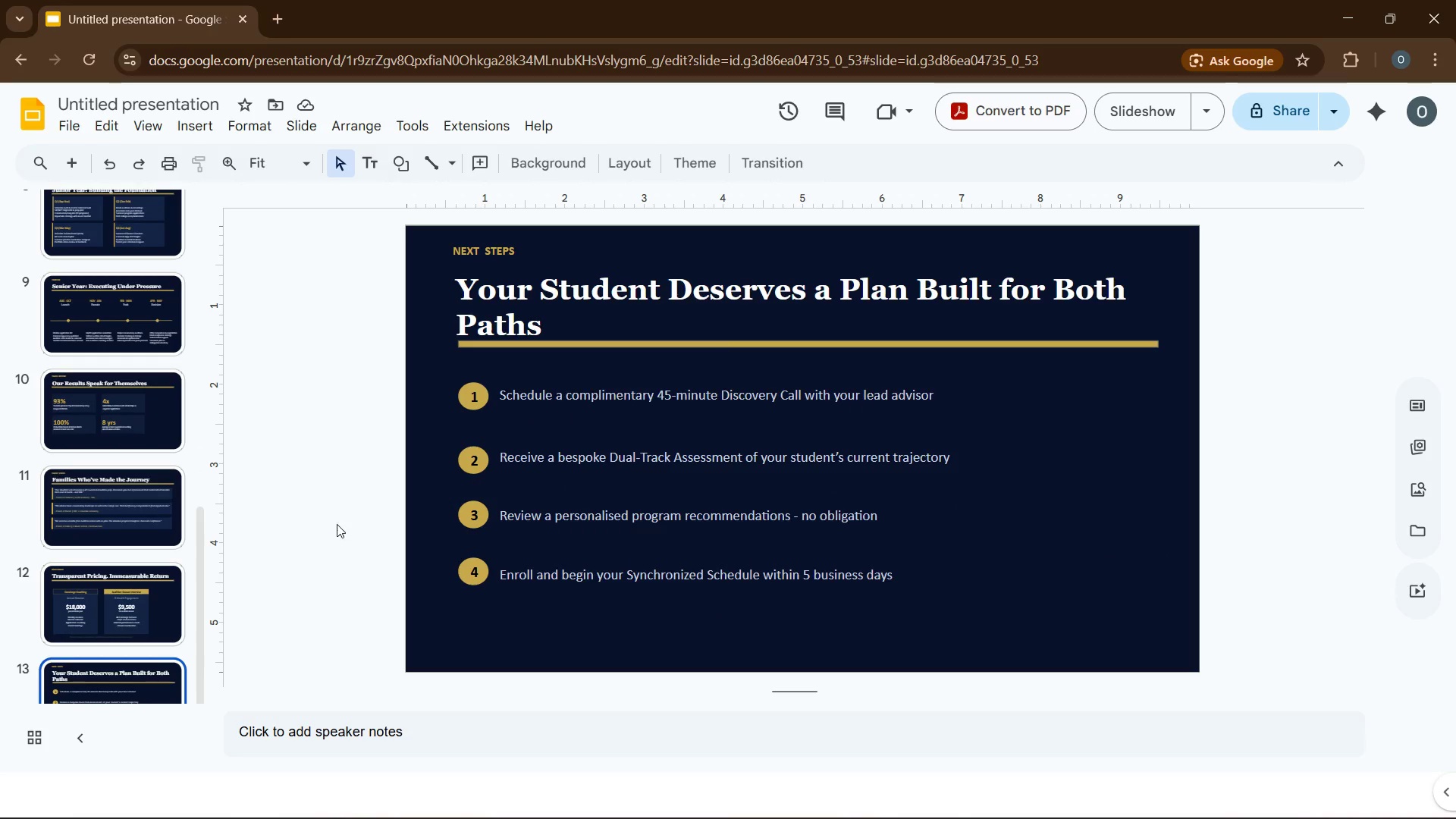 
wait(7.19)
 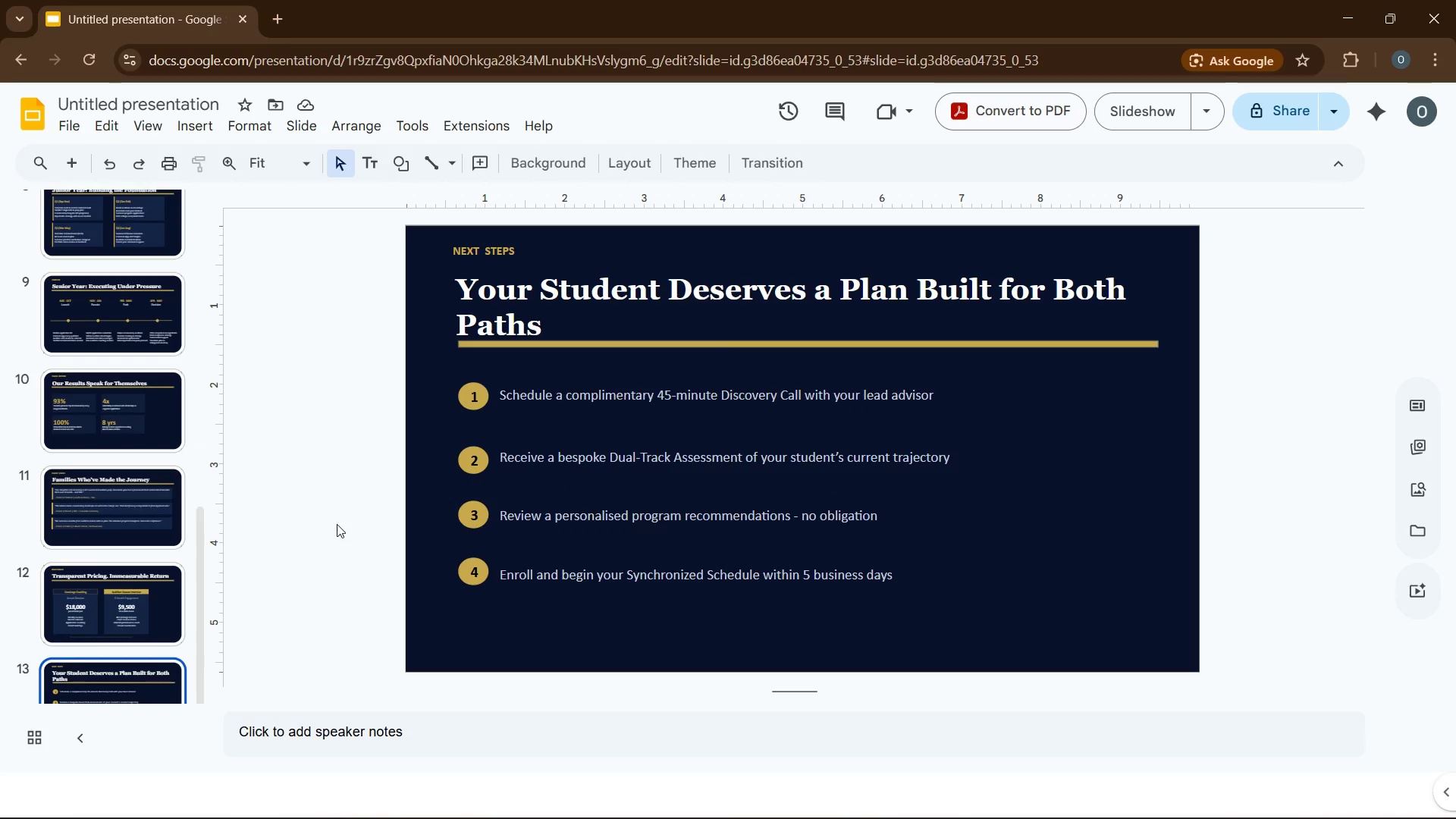 
left_click([189, 128])
 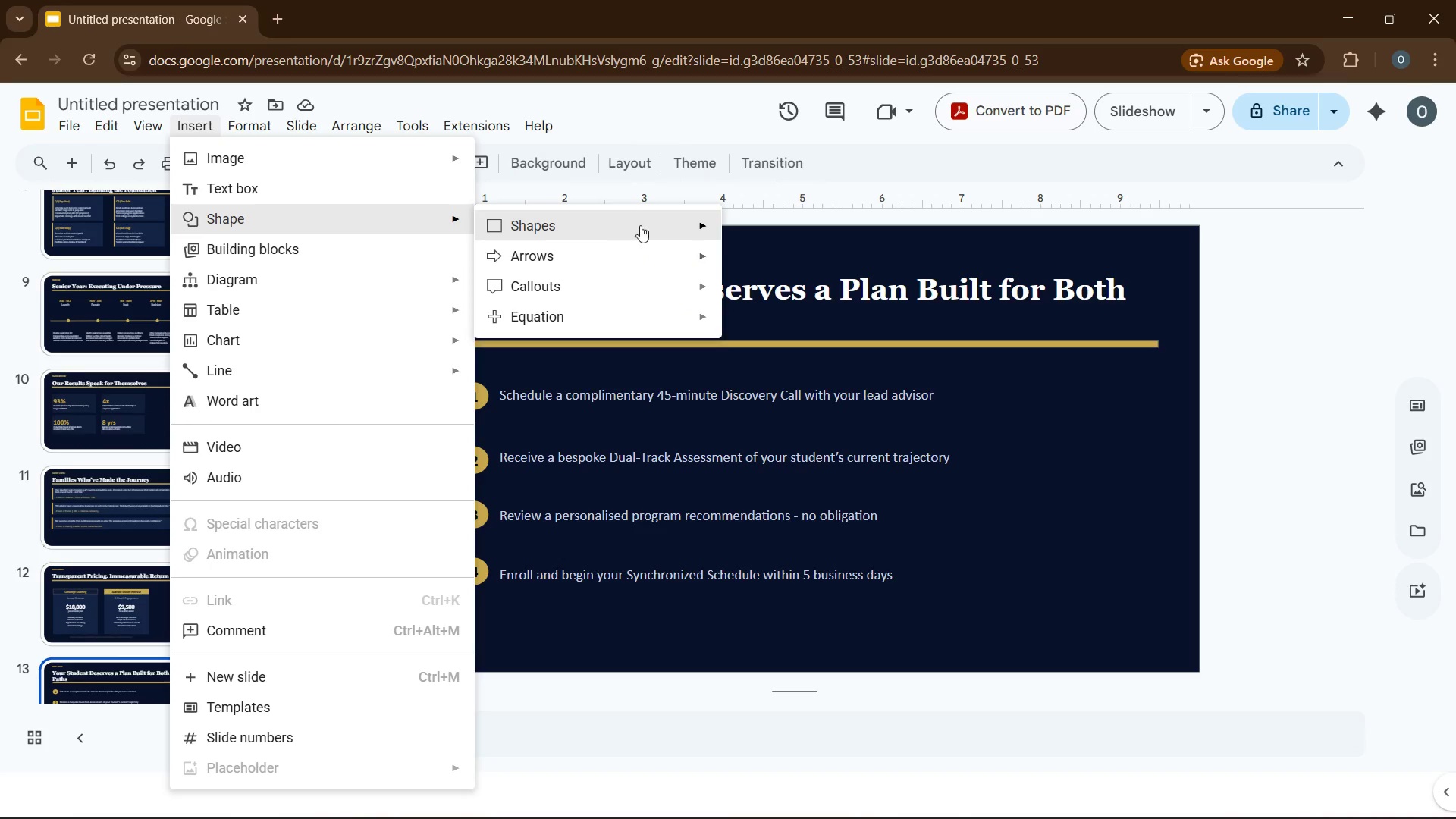 
wait(7.28)
 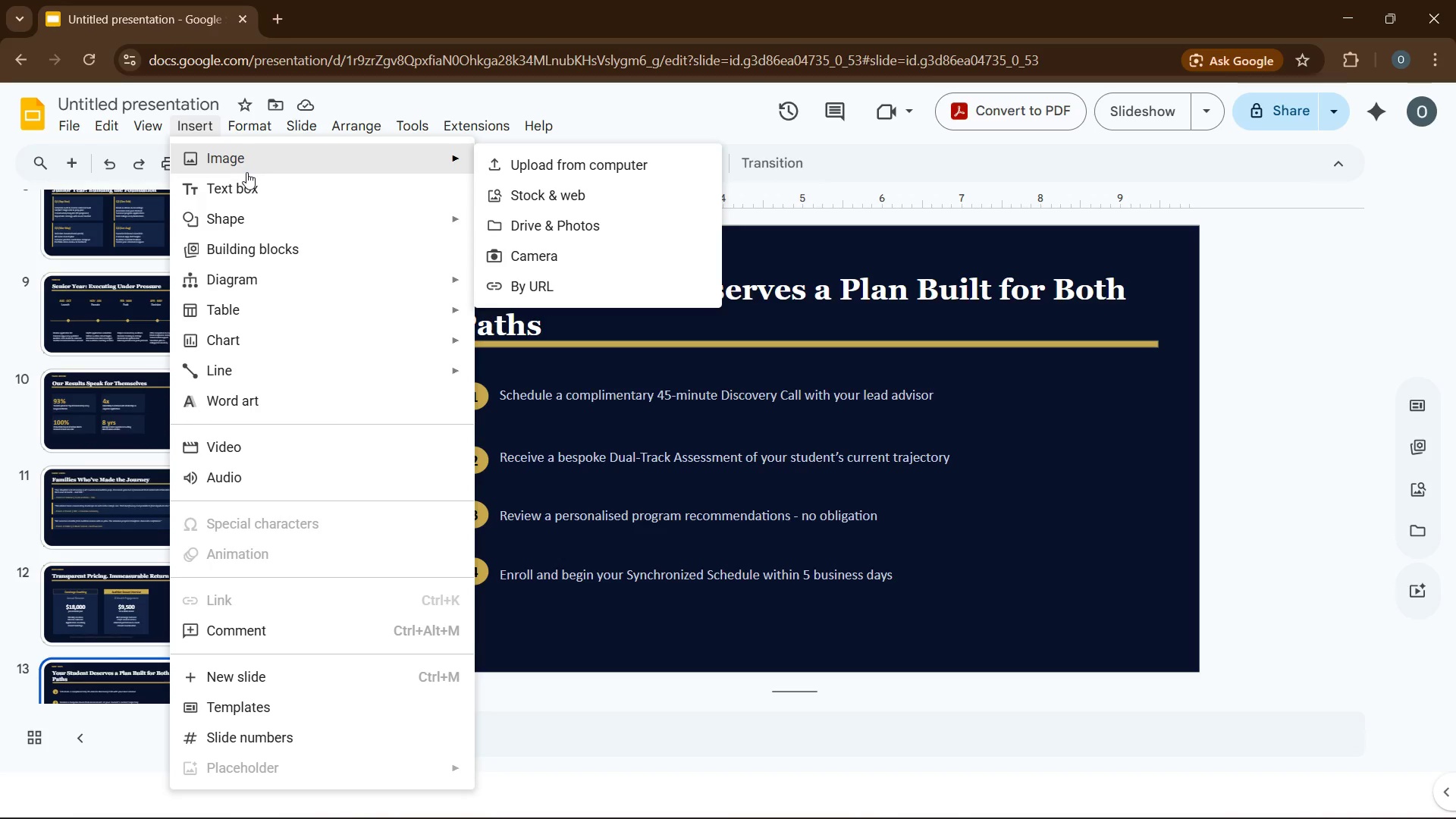 
left_click([745, 226])
 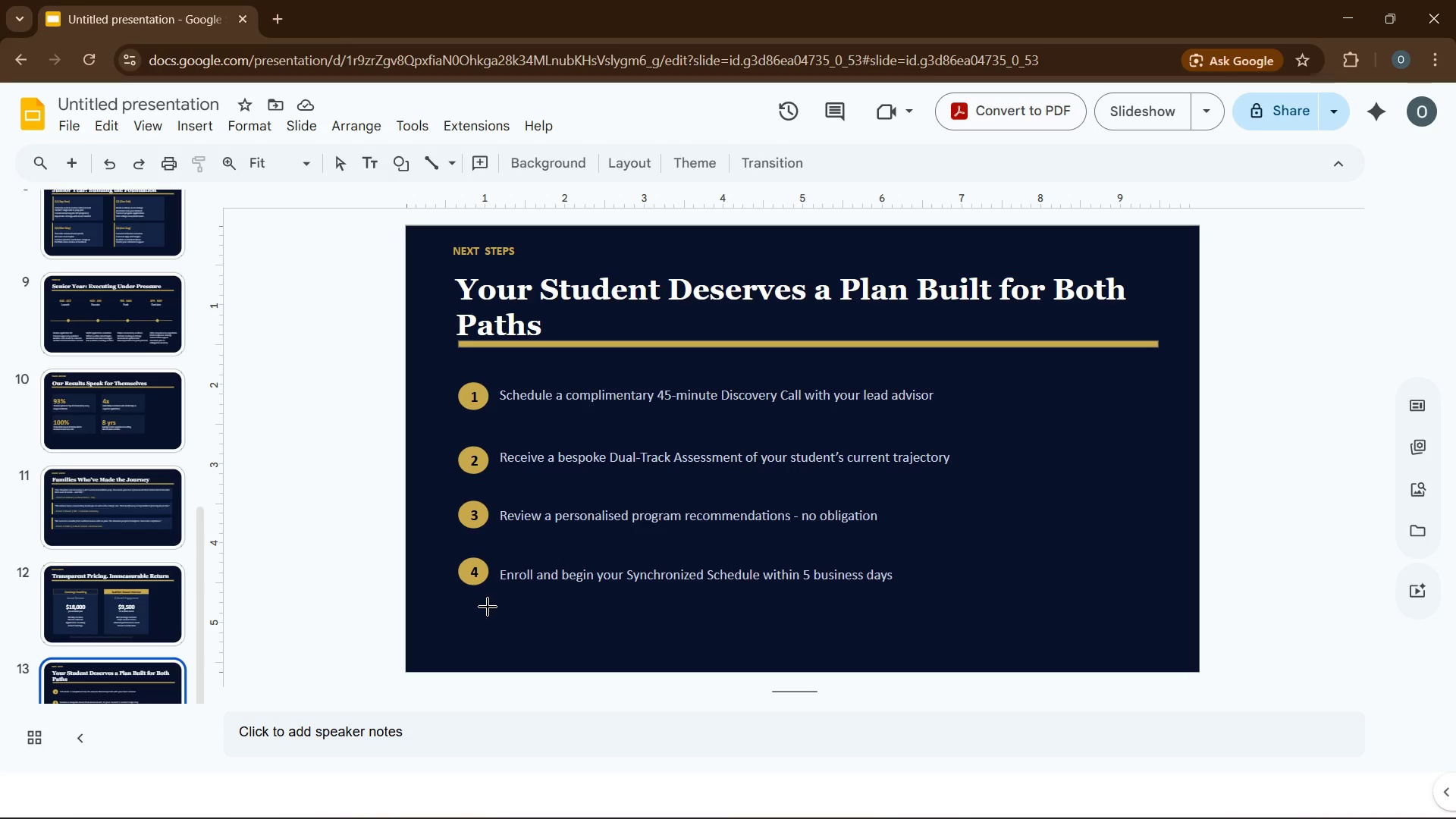 
left_click_drag(start_coordinate=[489, 608], to_coordinate=[1012, 647])
 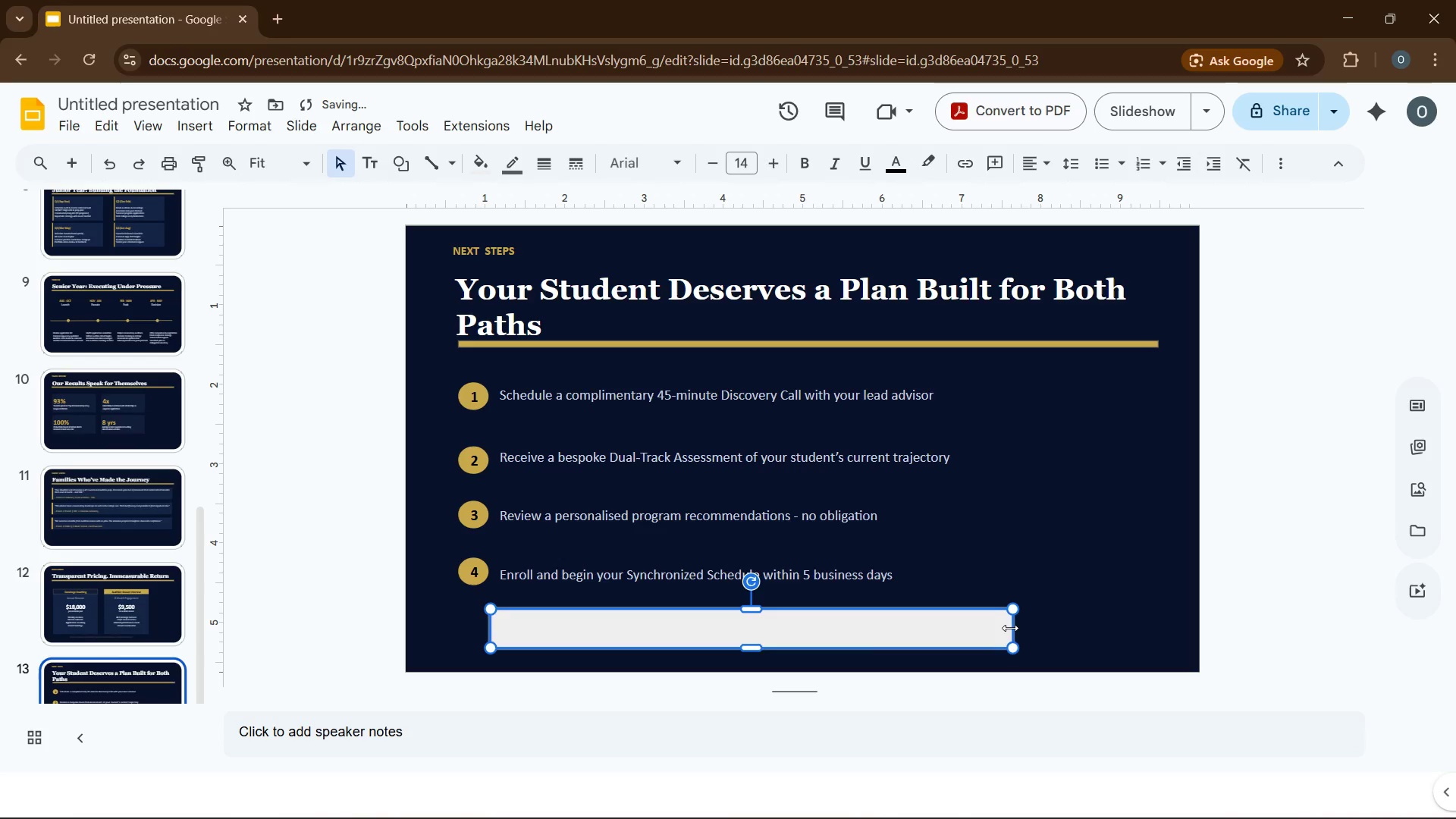 
left_click_drag(start_coordinate=[1012, 627], to_coordinate=[1063, 623])
 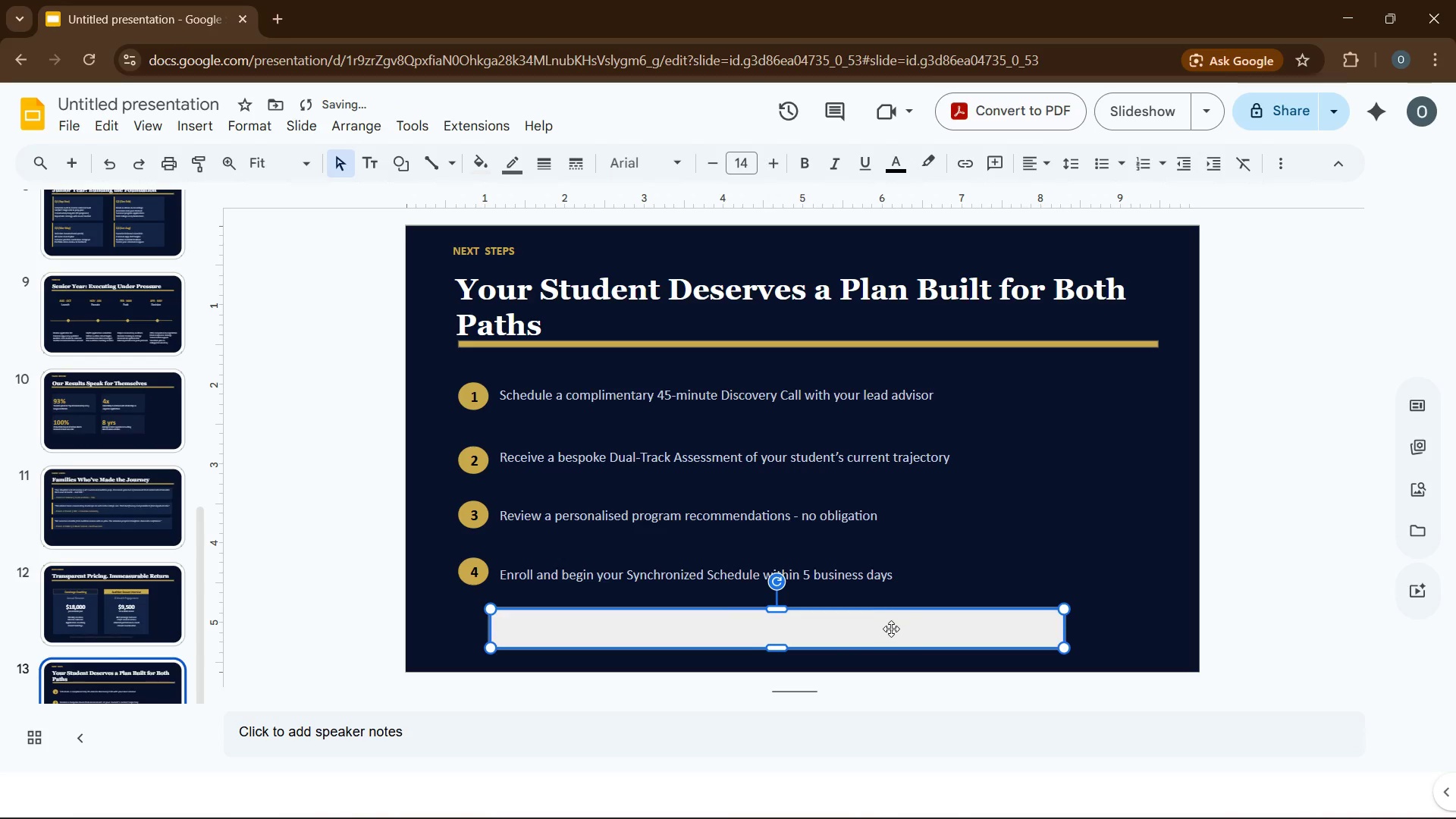 
left_click([891, 629])
 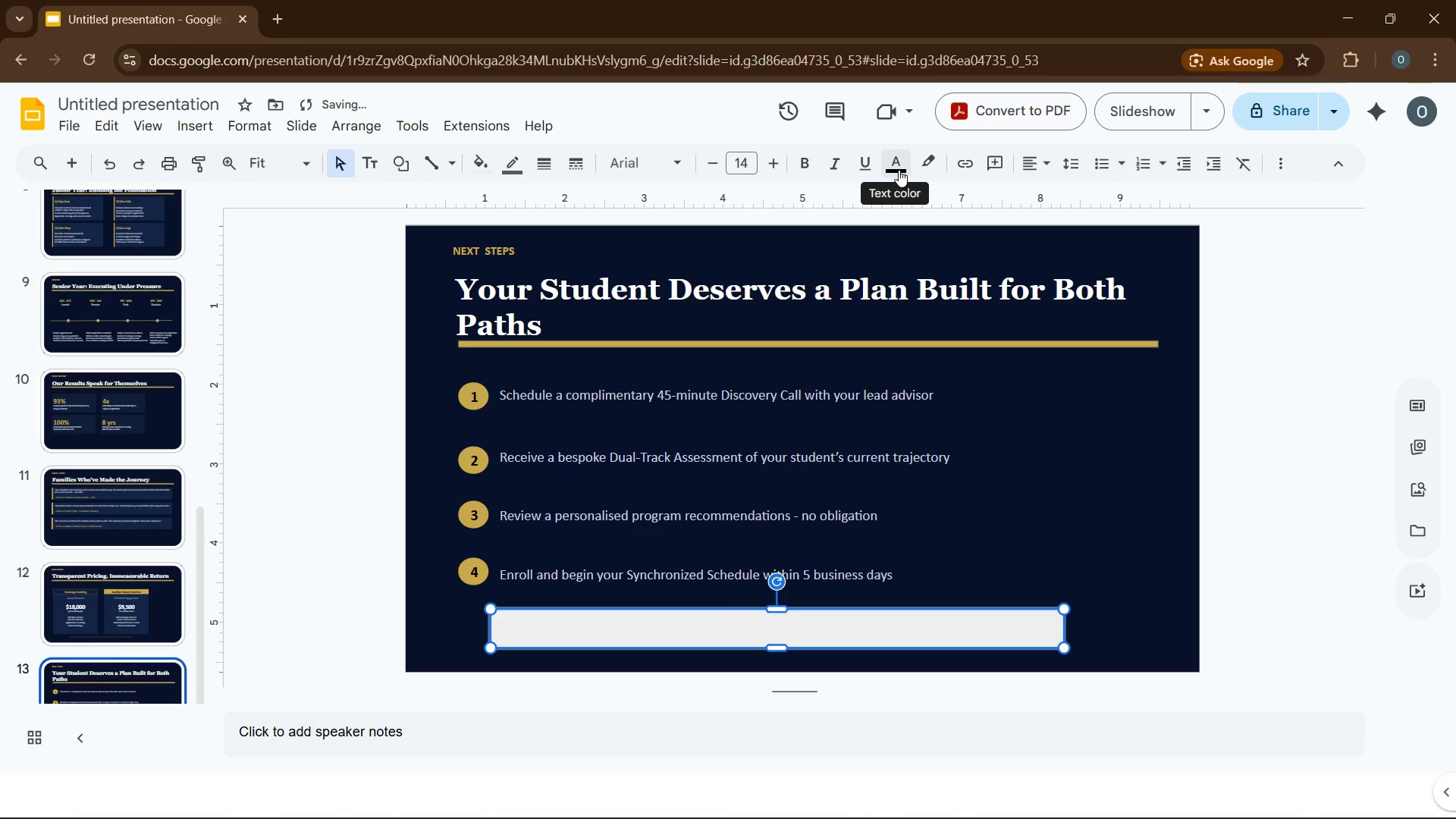 
left_click([899, 170])
 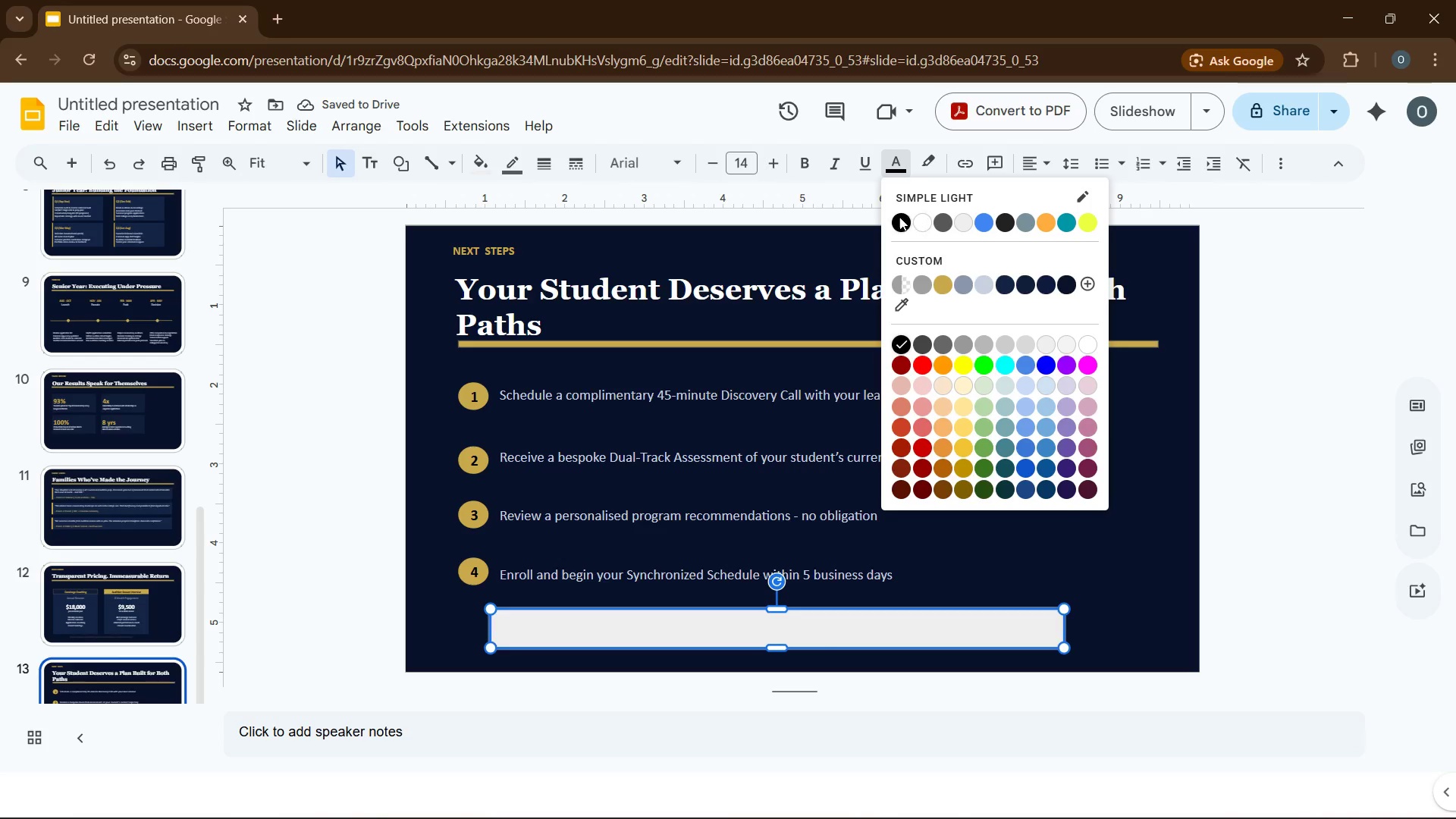 
left_click([899, 217])
 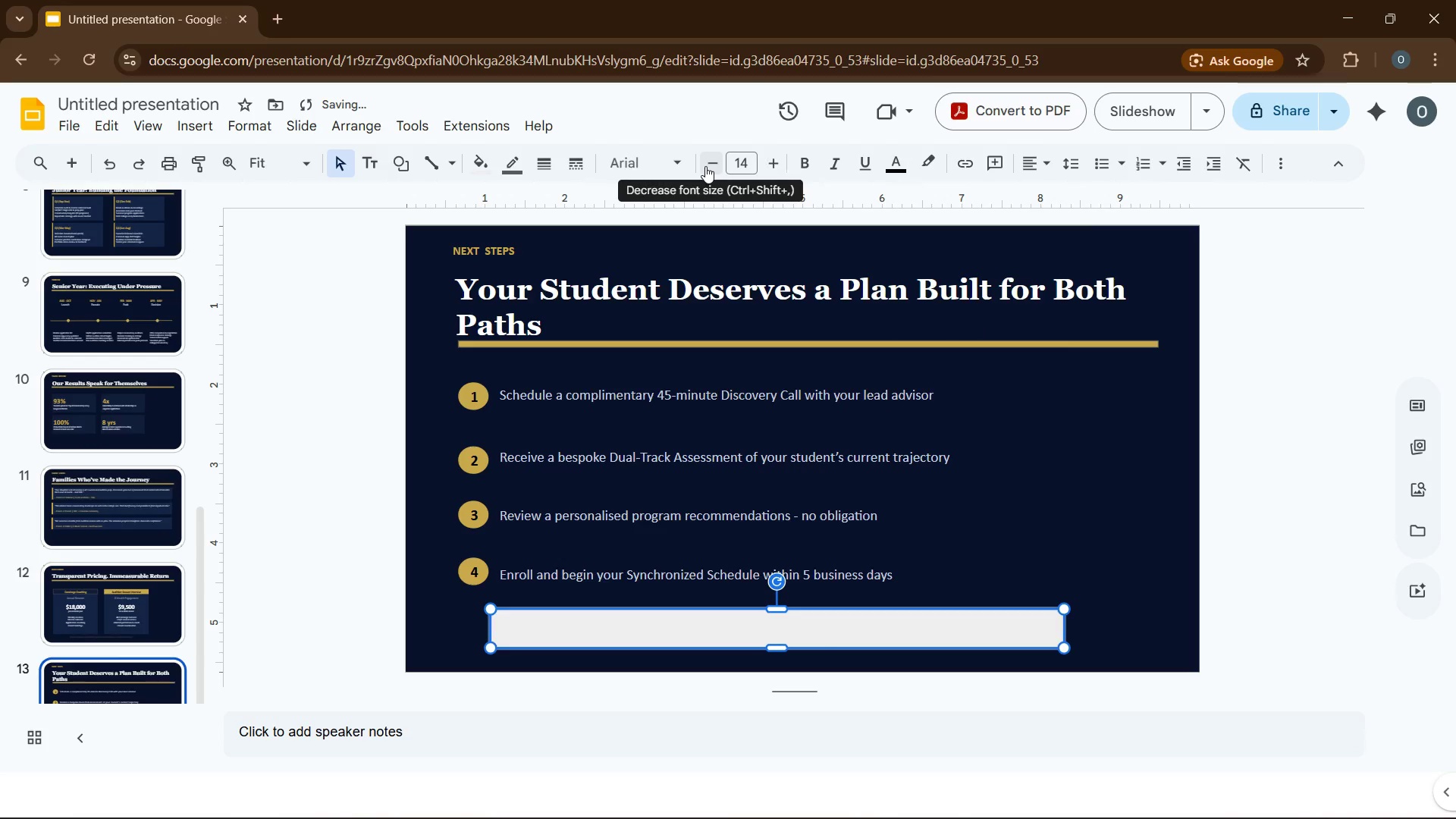 
double_click([704, 166])
 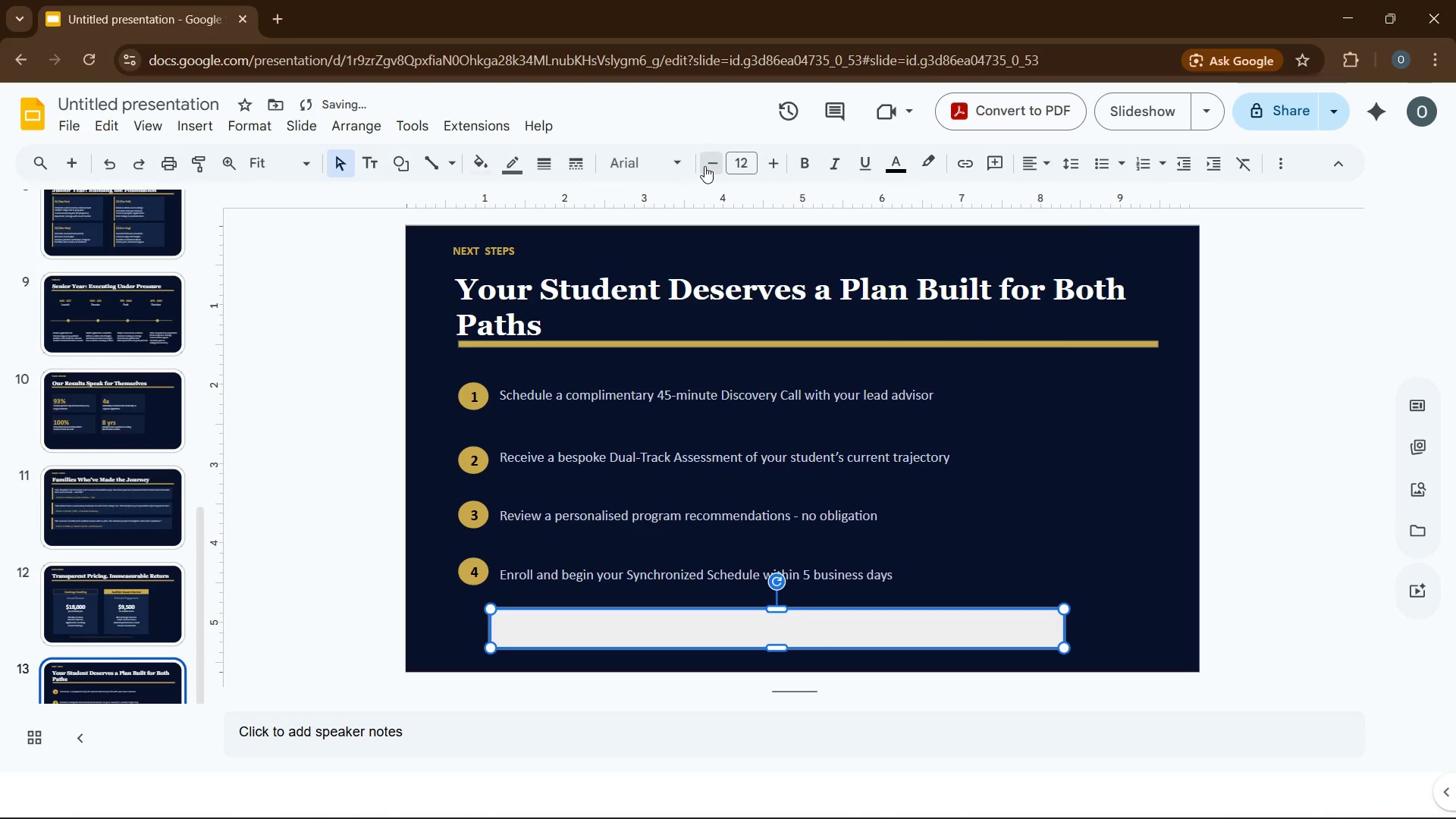 
triple_click([704, 166])
 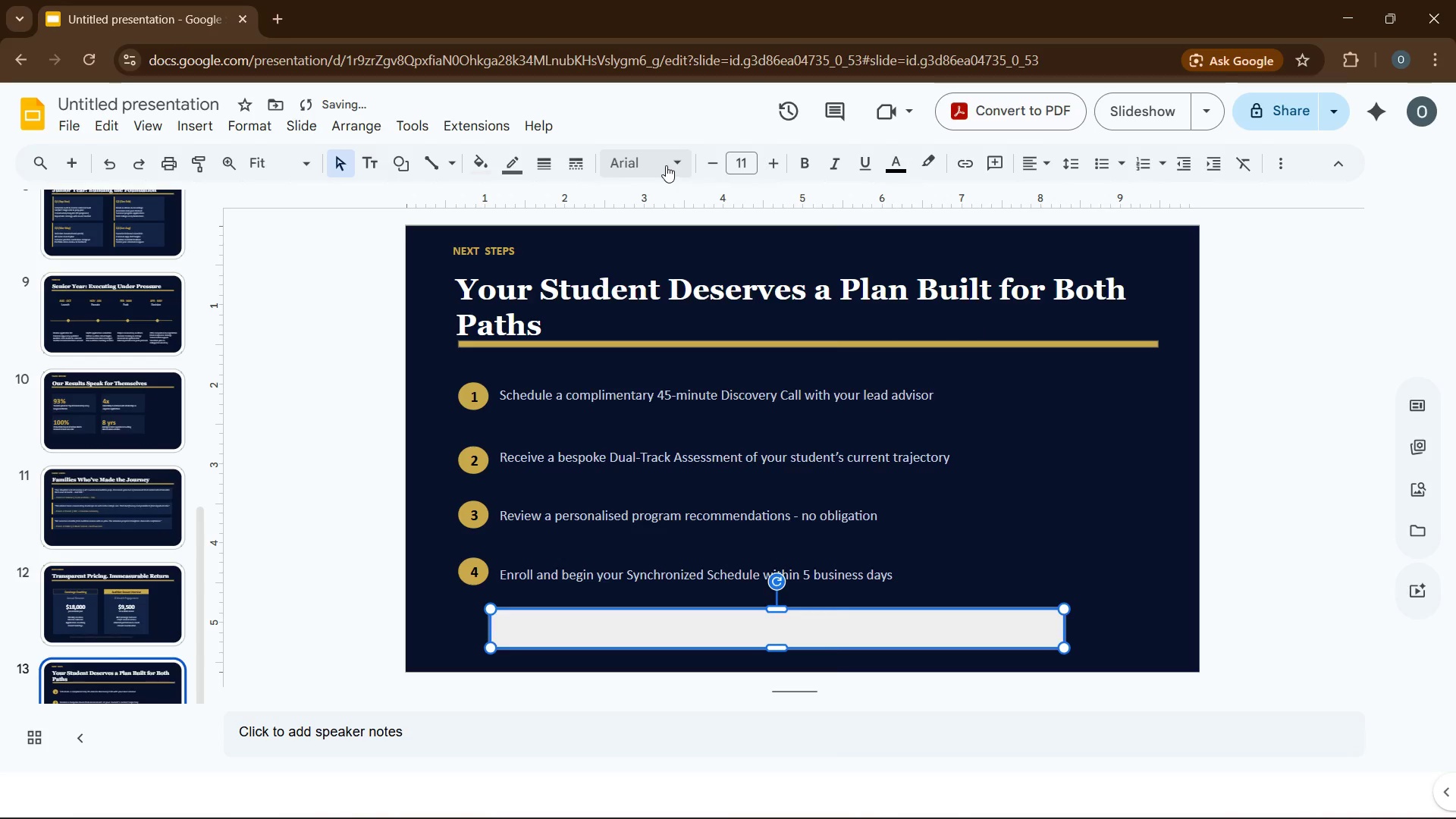 
left_click([666, 165])
 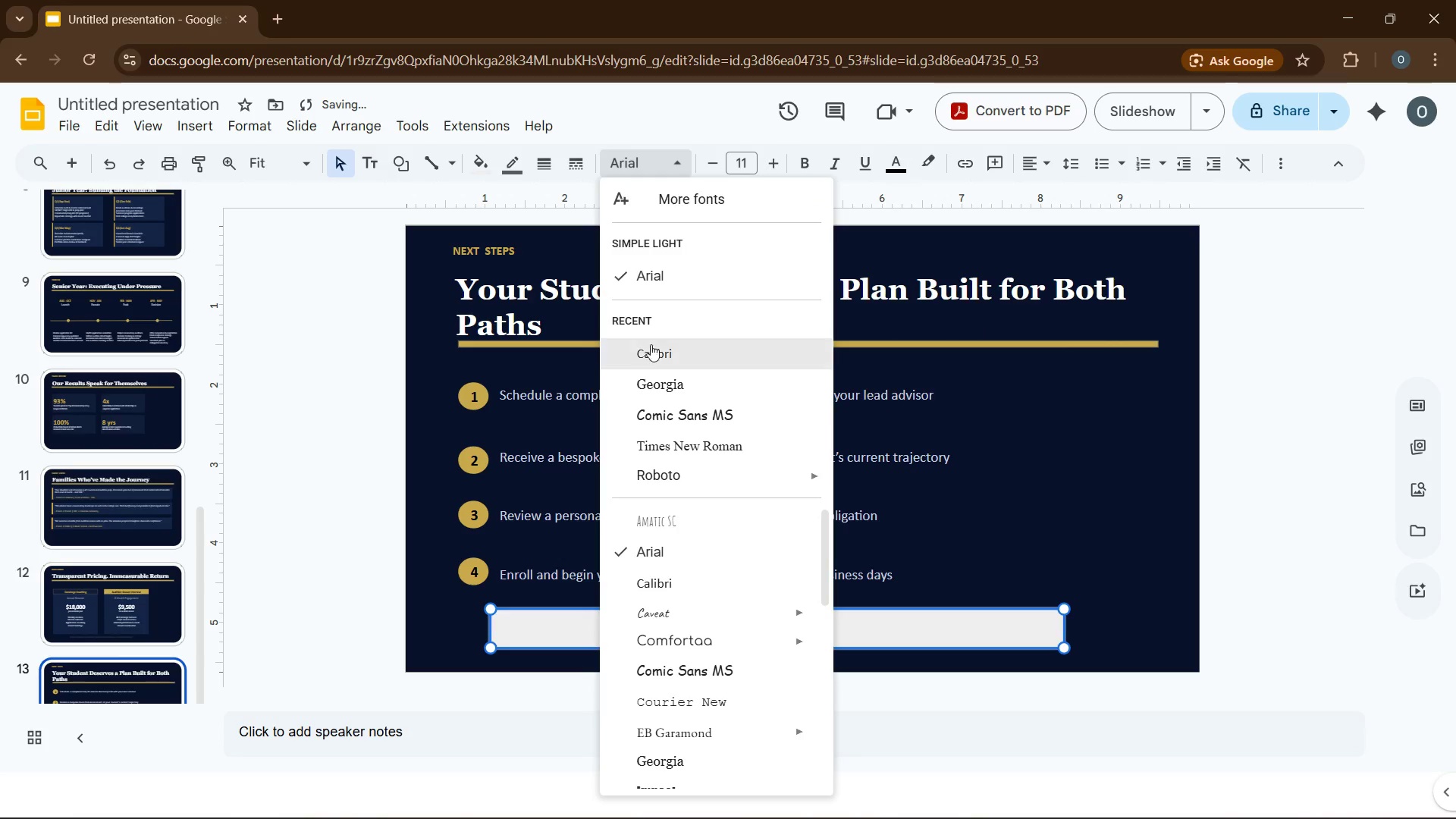 
left_click([651, 350])
 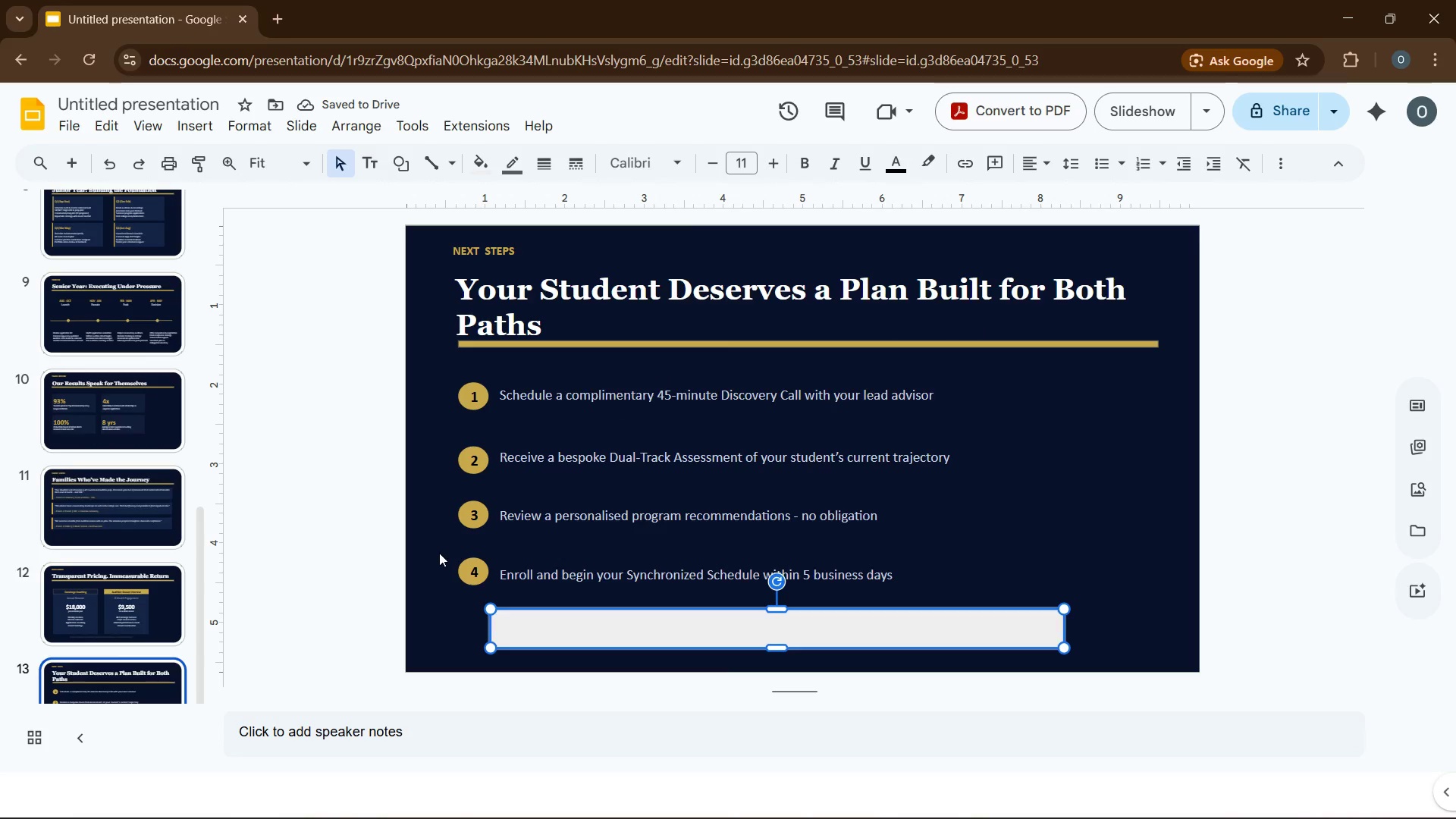 
wait(5.95)
 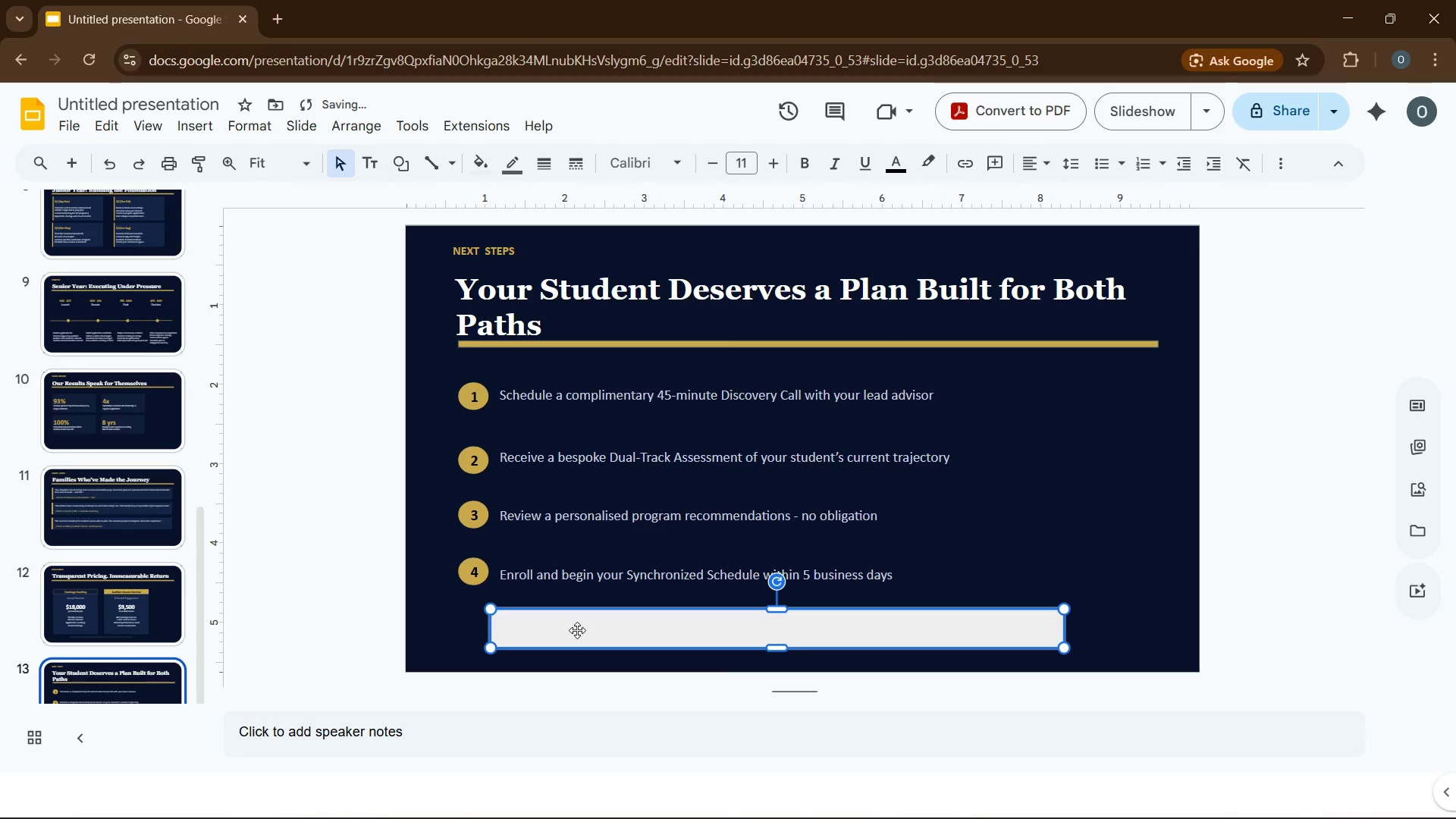 
type(contact)
 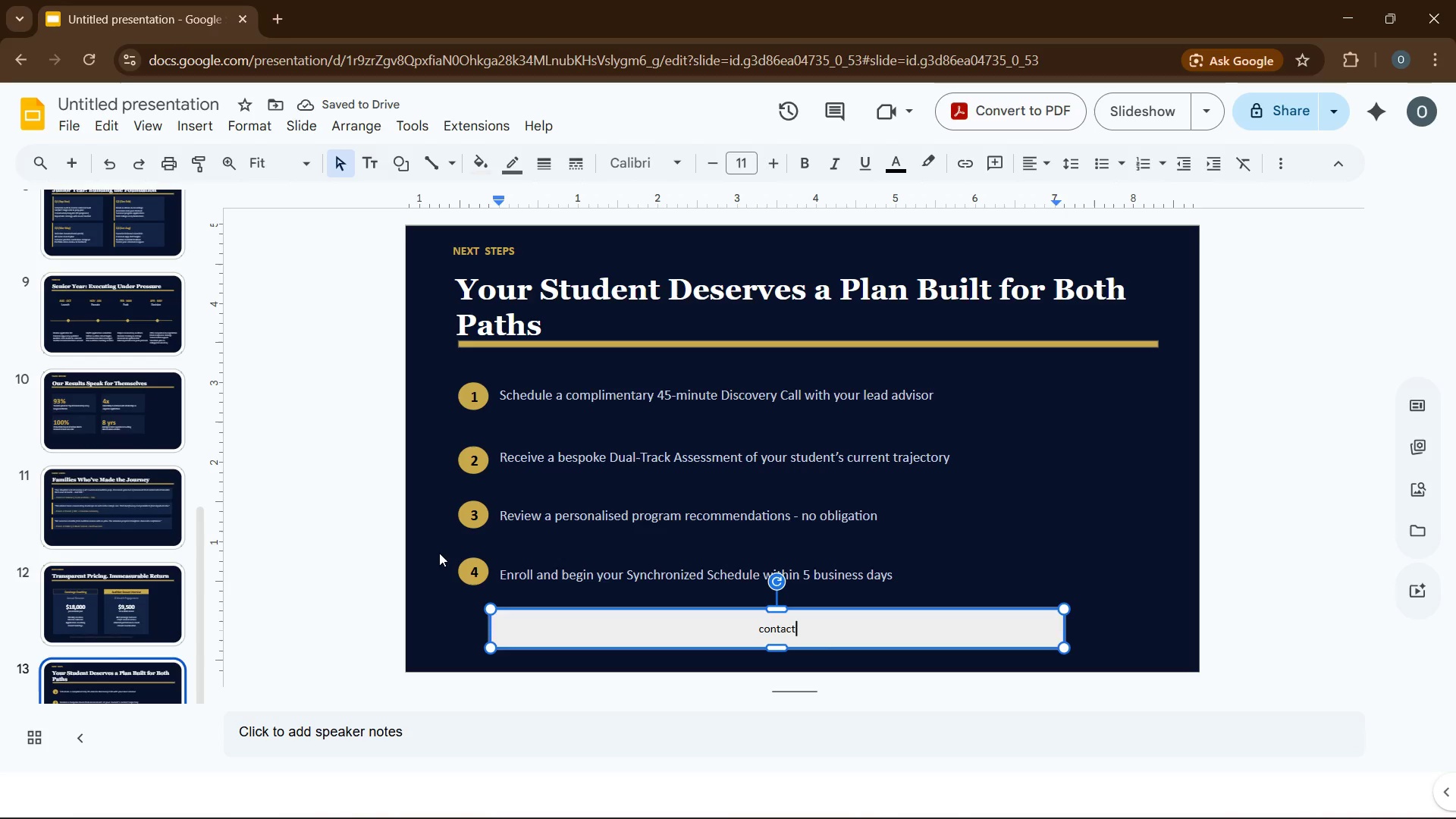 
type(~crescendoacademic.com  | @)
key(Backspace)
type((212) 000-0000)
 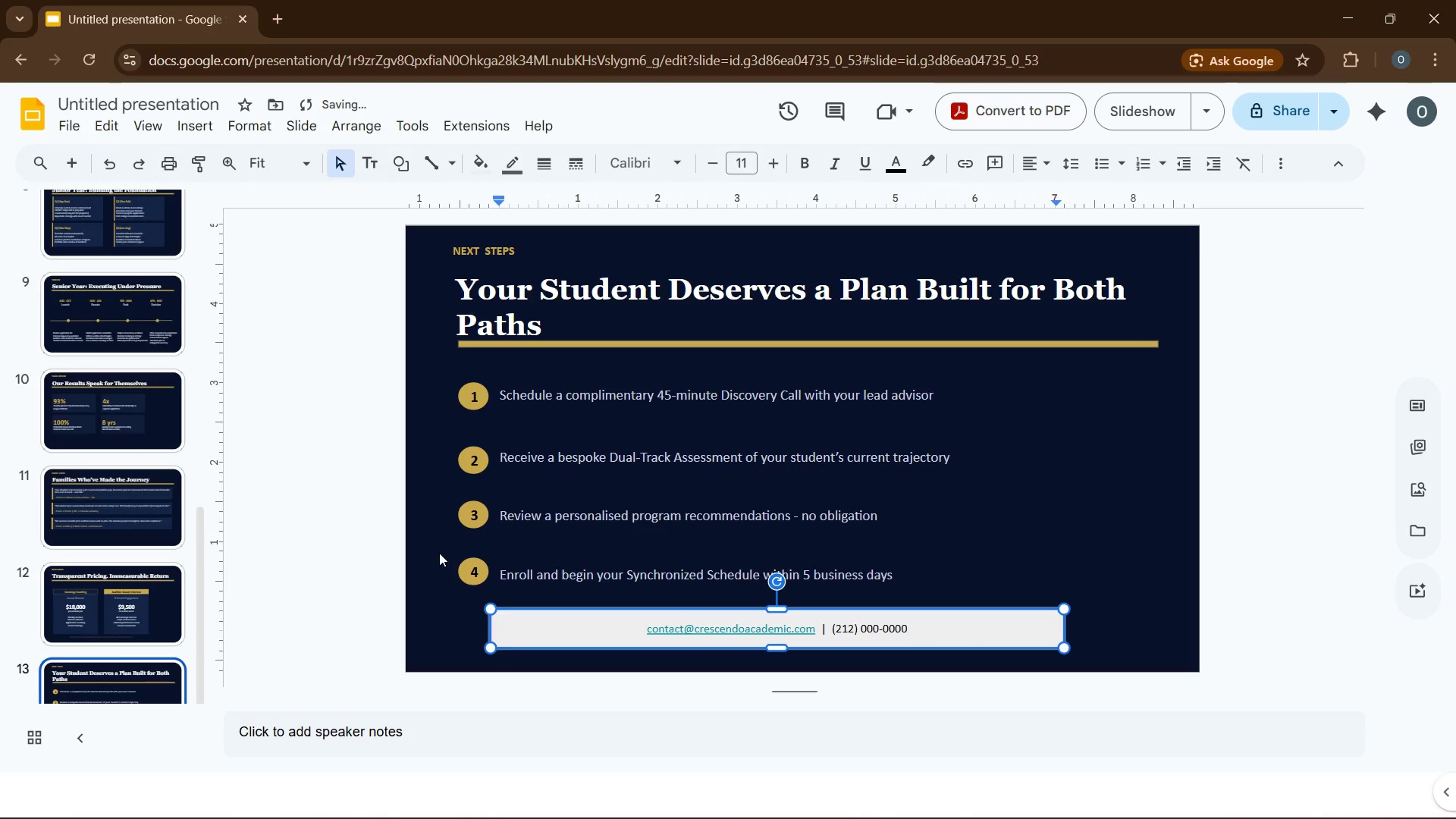 
type(  |  crescendoa)
 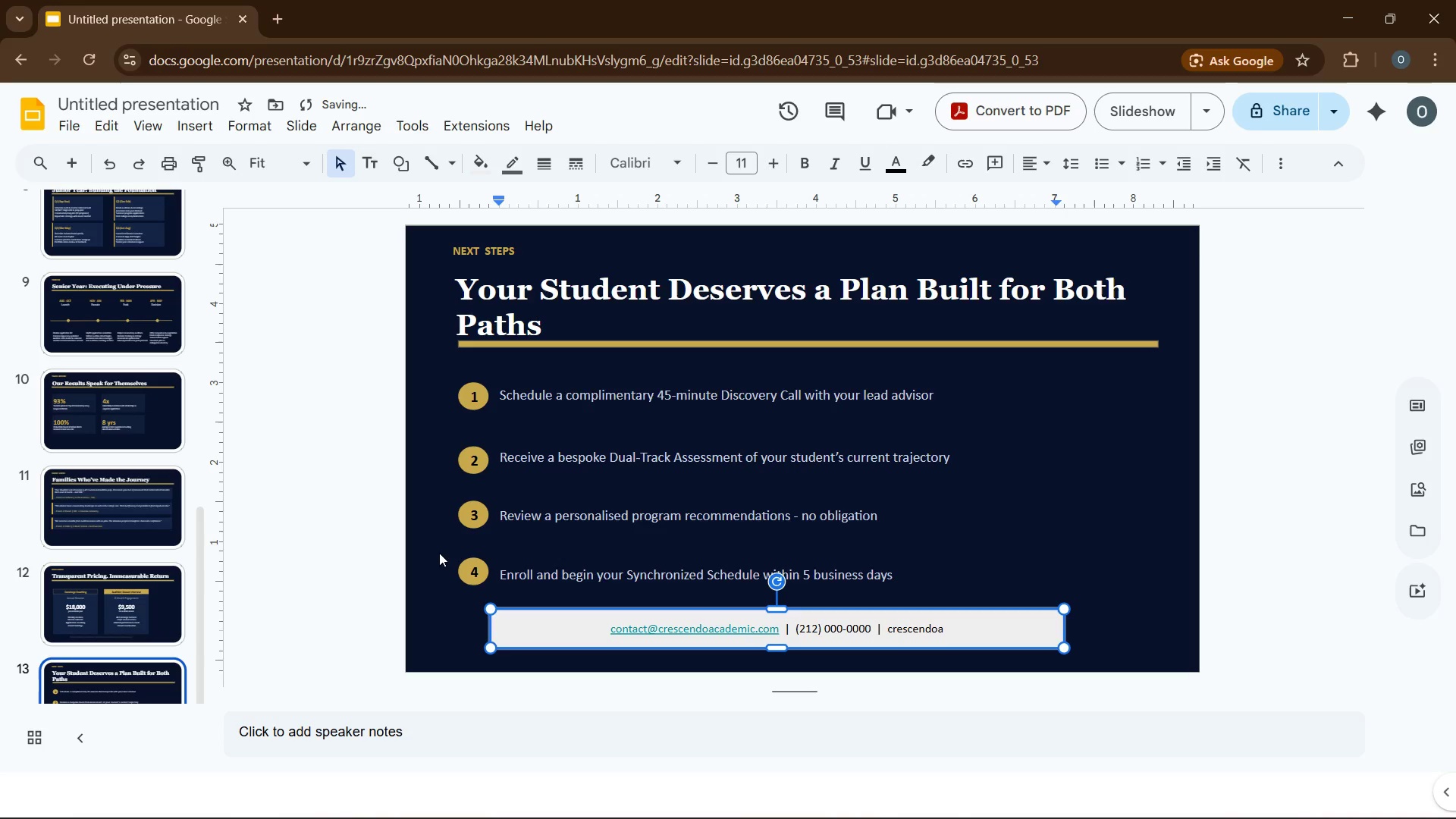 
wait(6.33)
 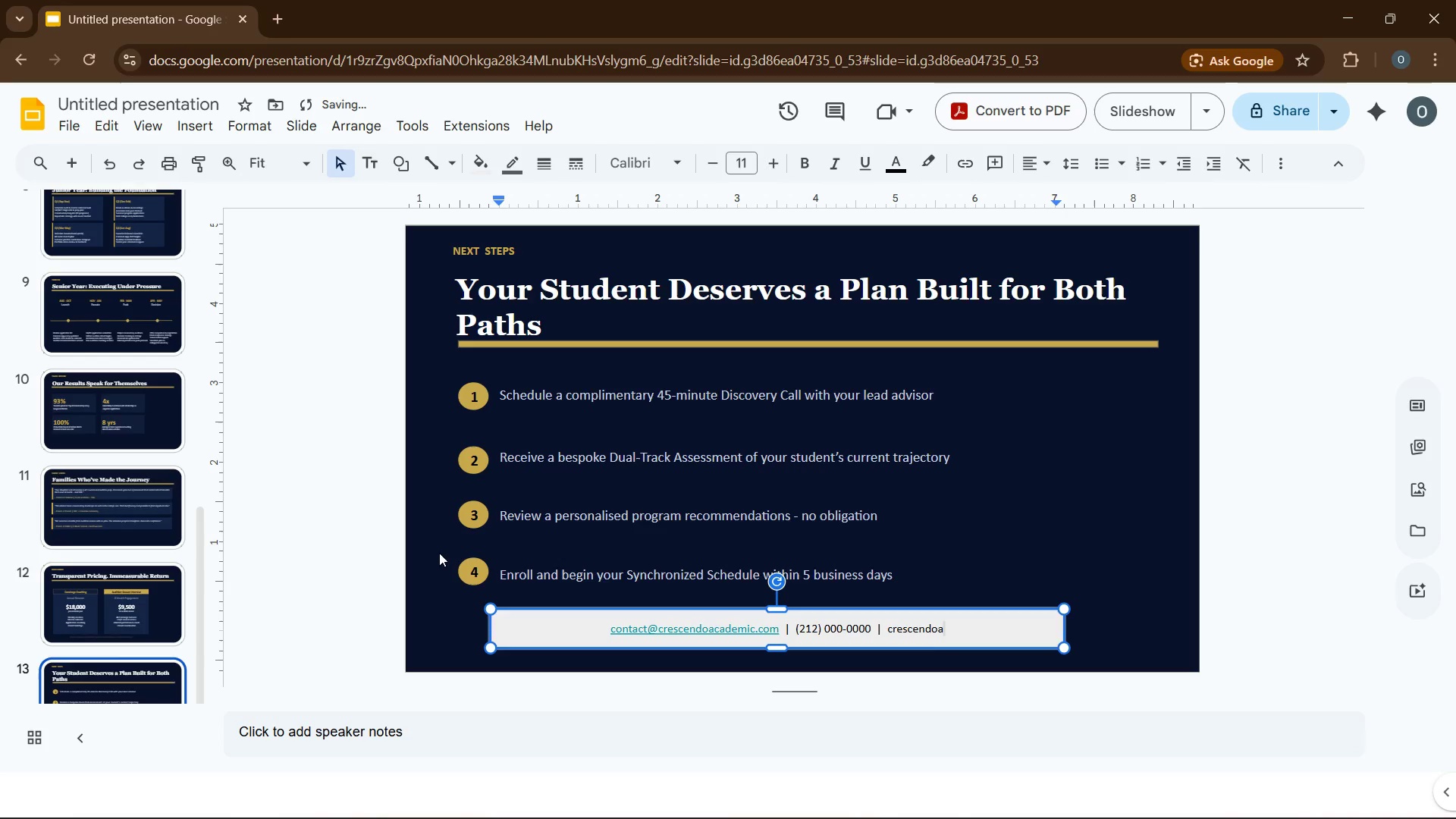 
type(cademic.com)
 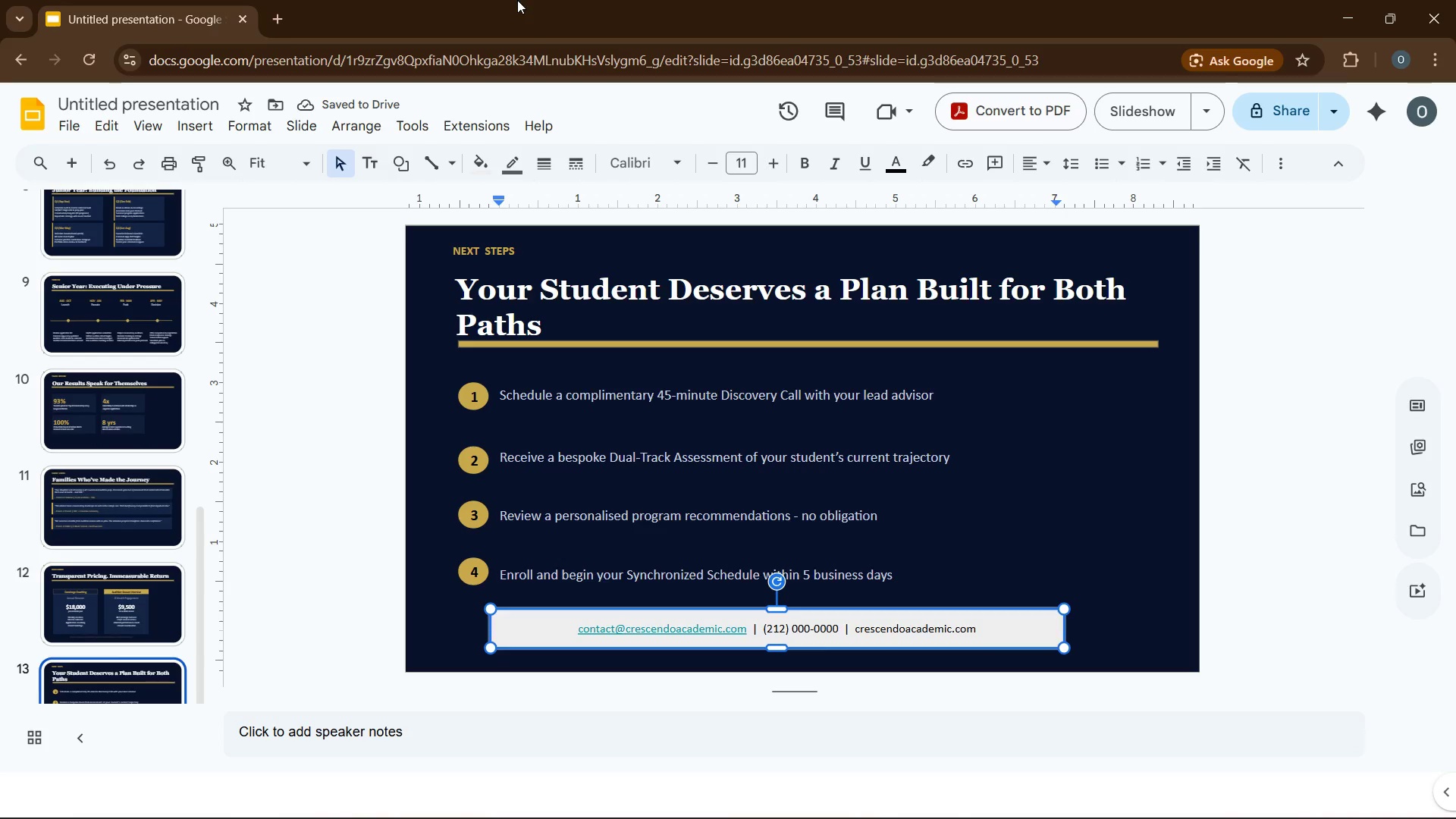 
left_click([522, 626])
 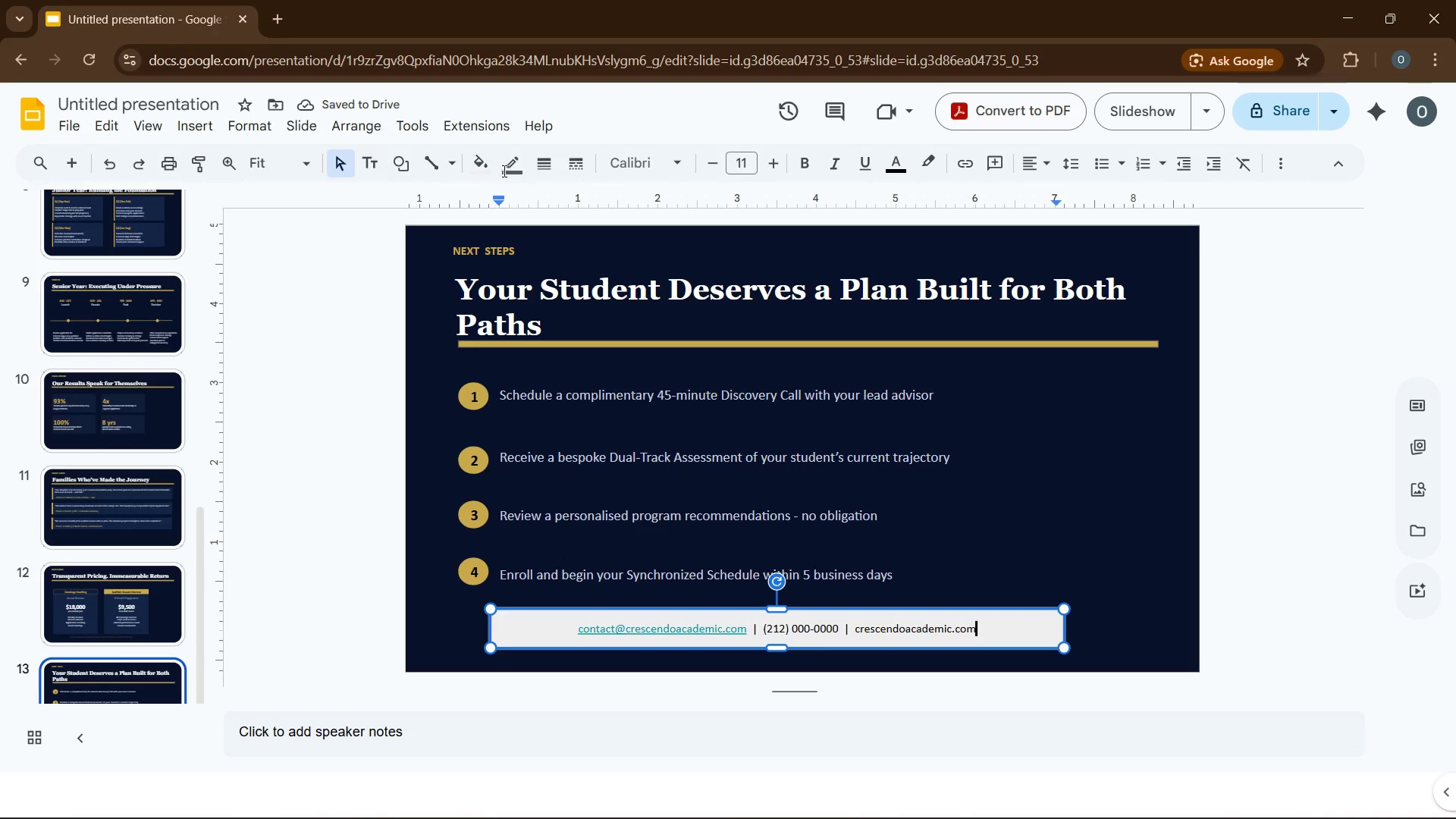 
left_click([487, 171])
 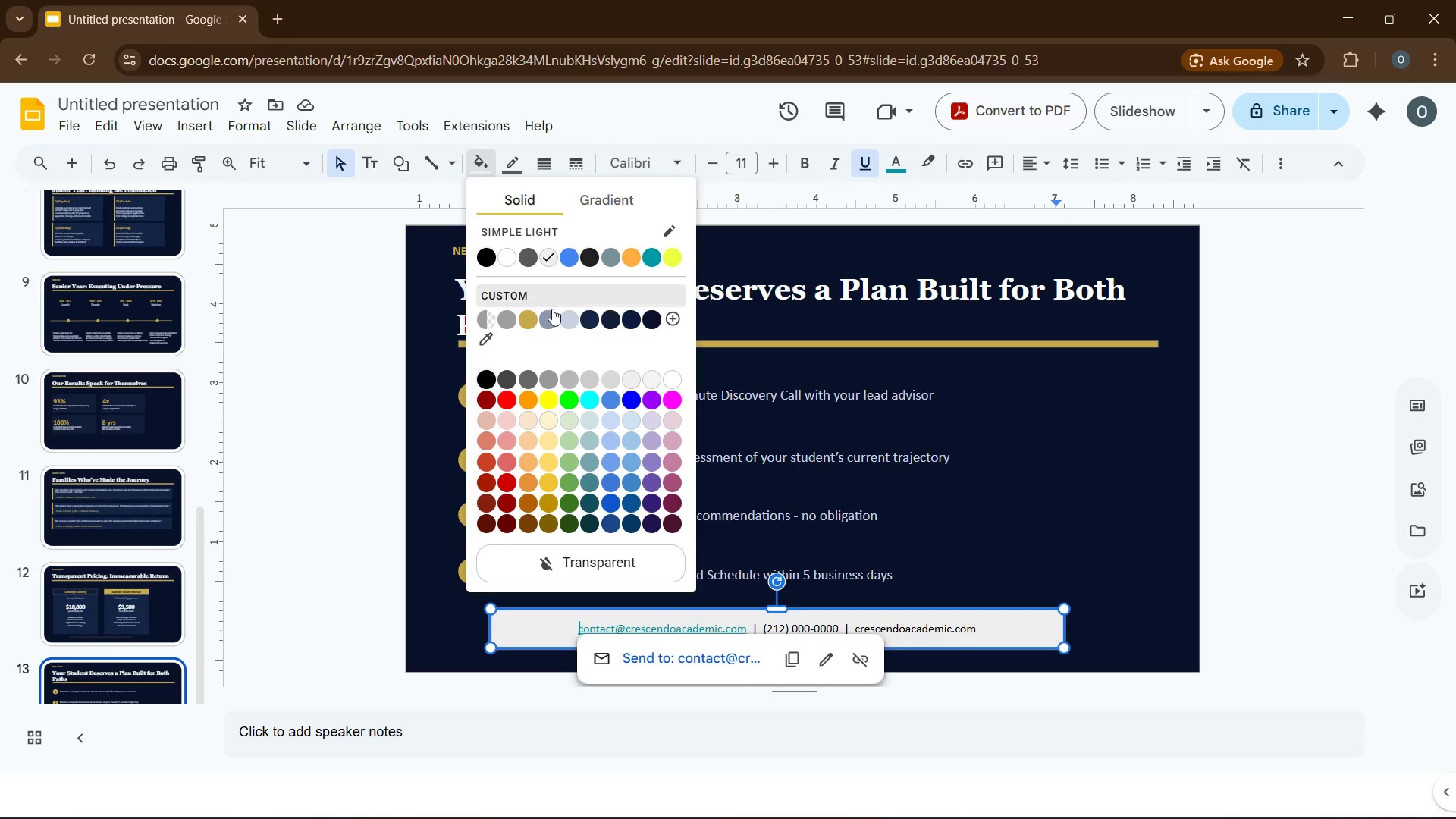 
left_click([539, 318])
 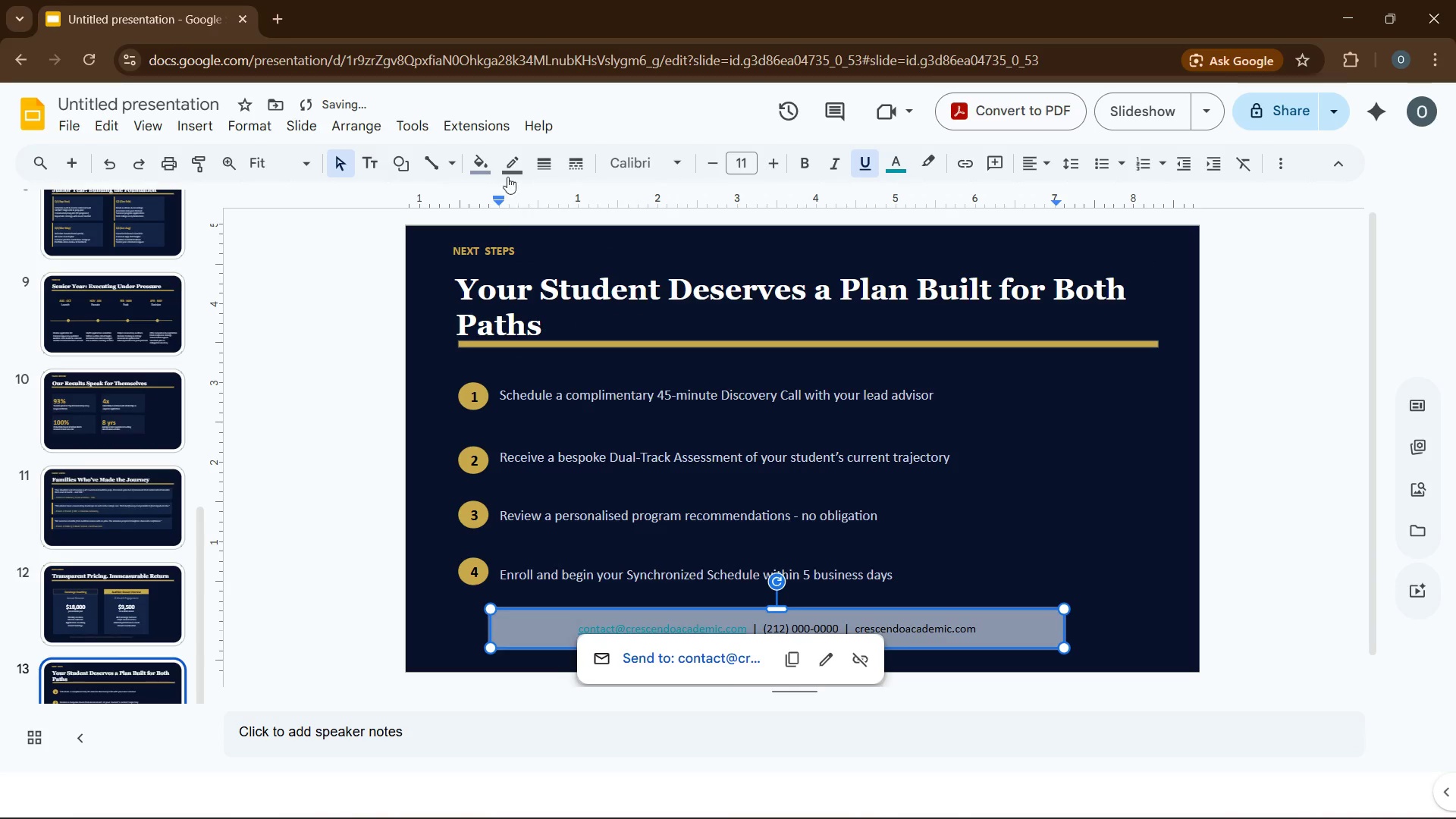 
left_click([482, 170])
 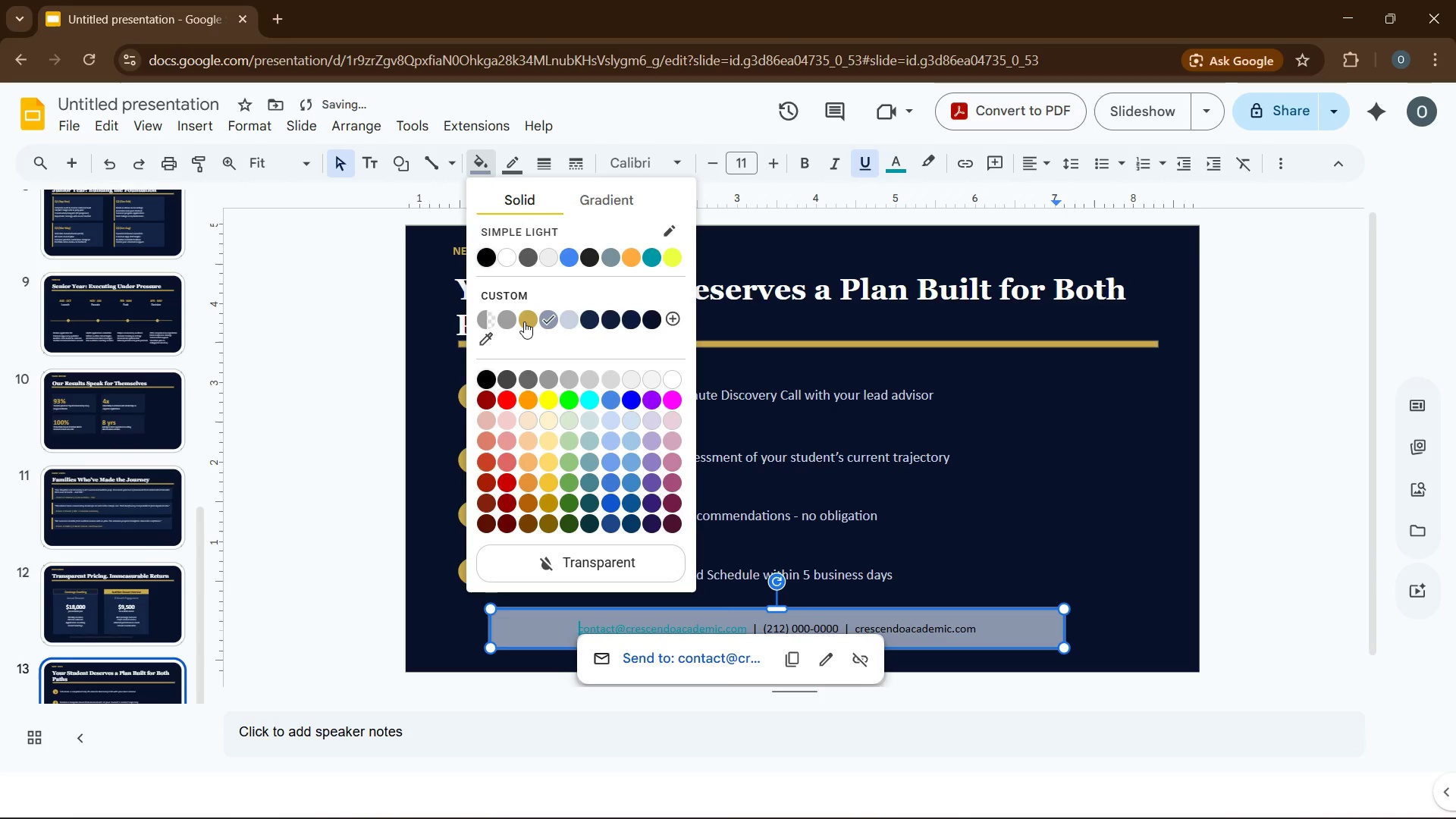 
left_click([524, 324])
 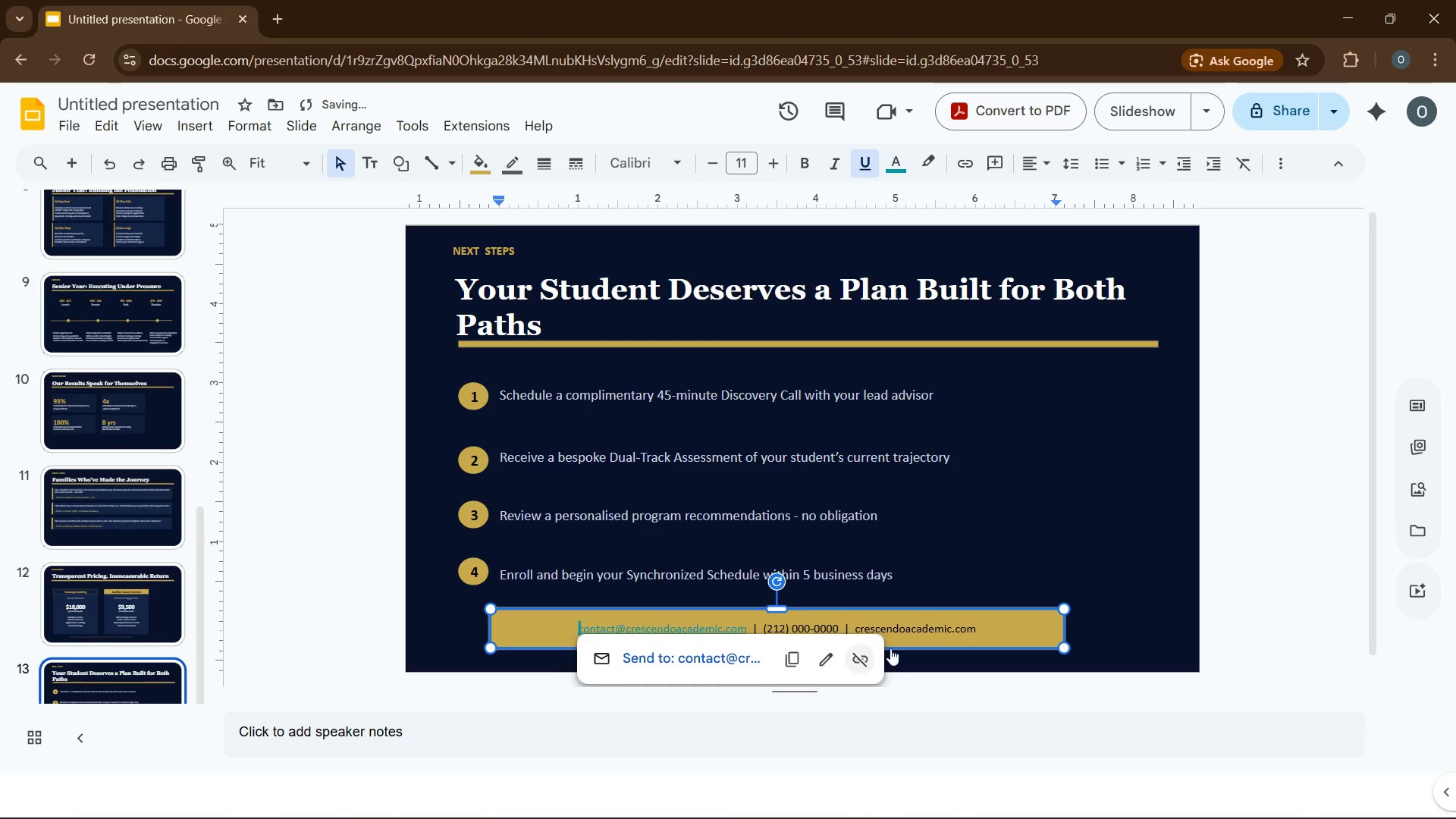 
left_click([967, 635])
 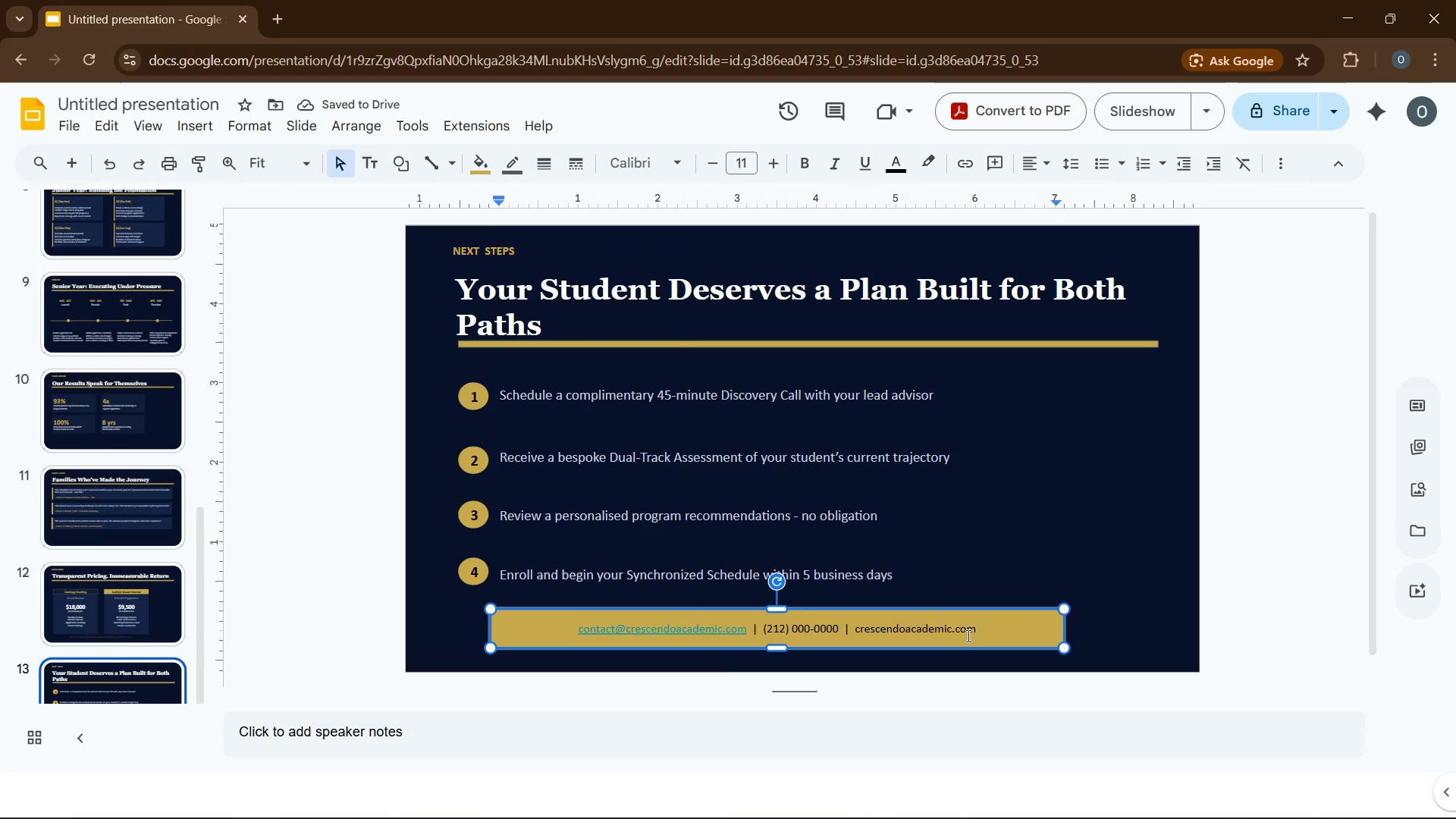 
key(Control+A)
 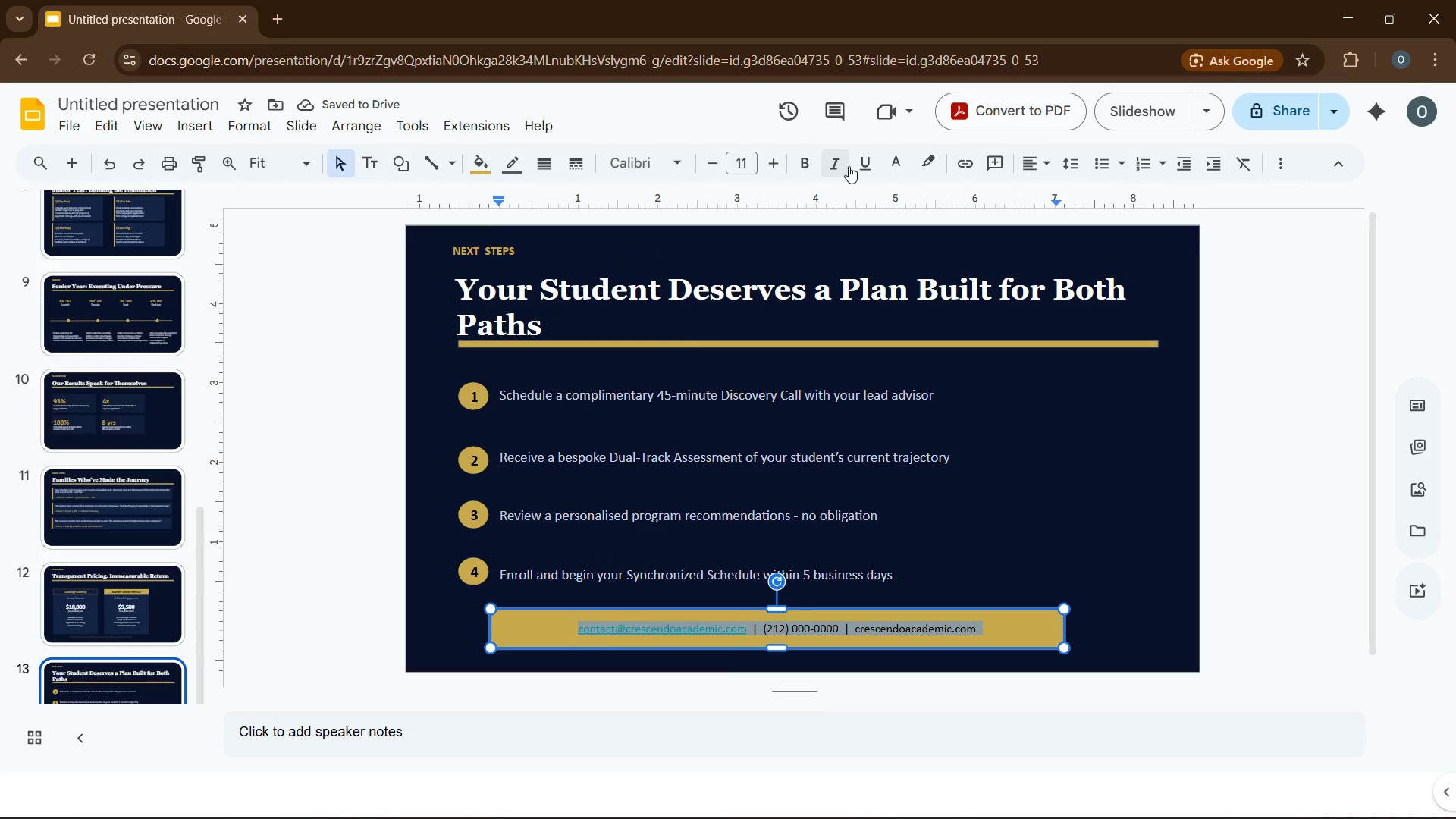 
left_click([856, 166])
 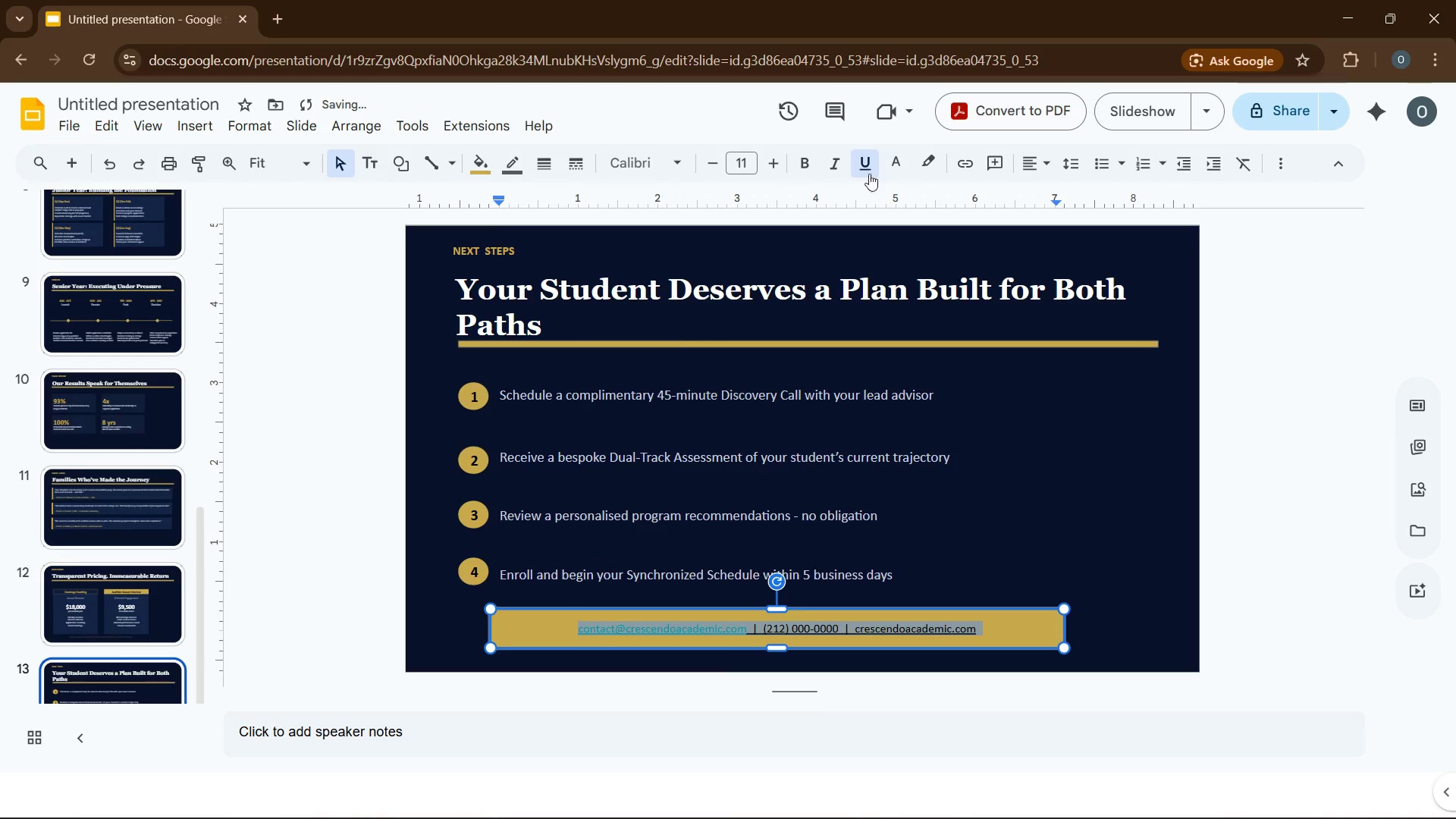 
left_click([856, 165])
 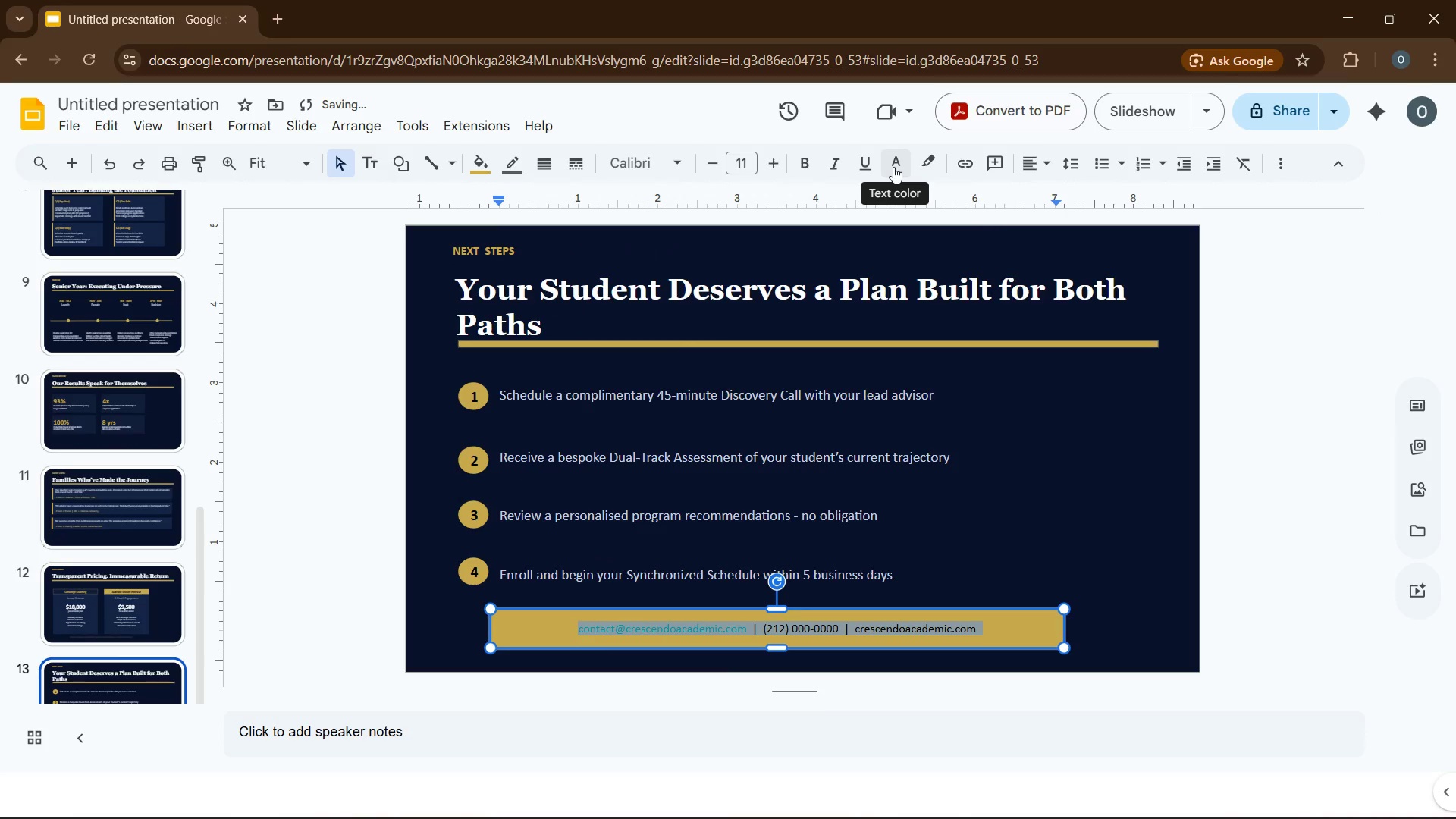 
left_click([893, 167])
 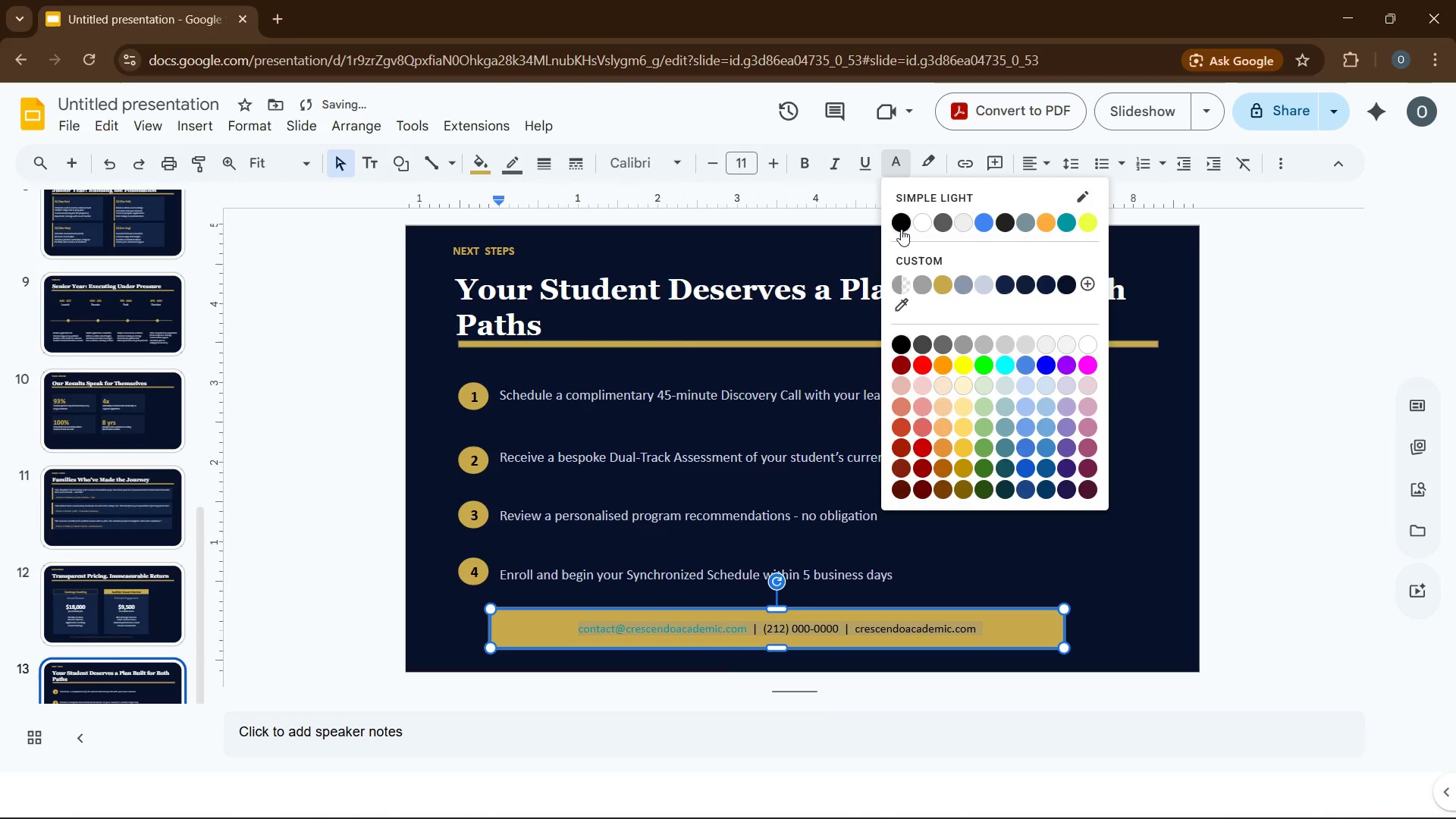 
left_click([901, 226])
 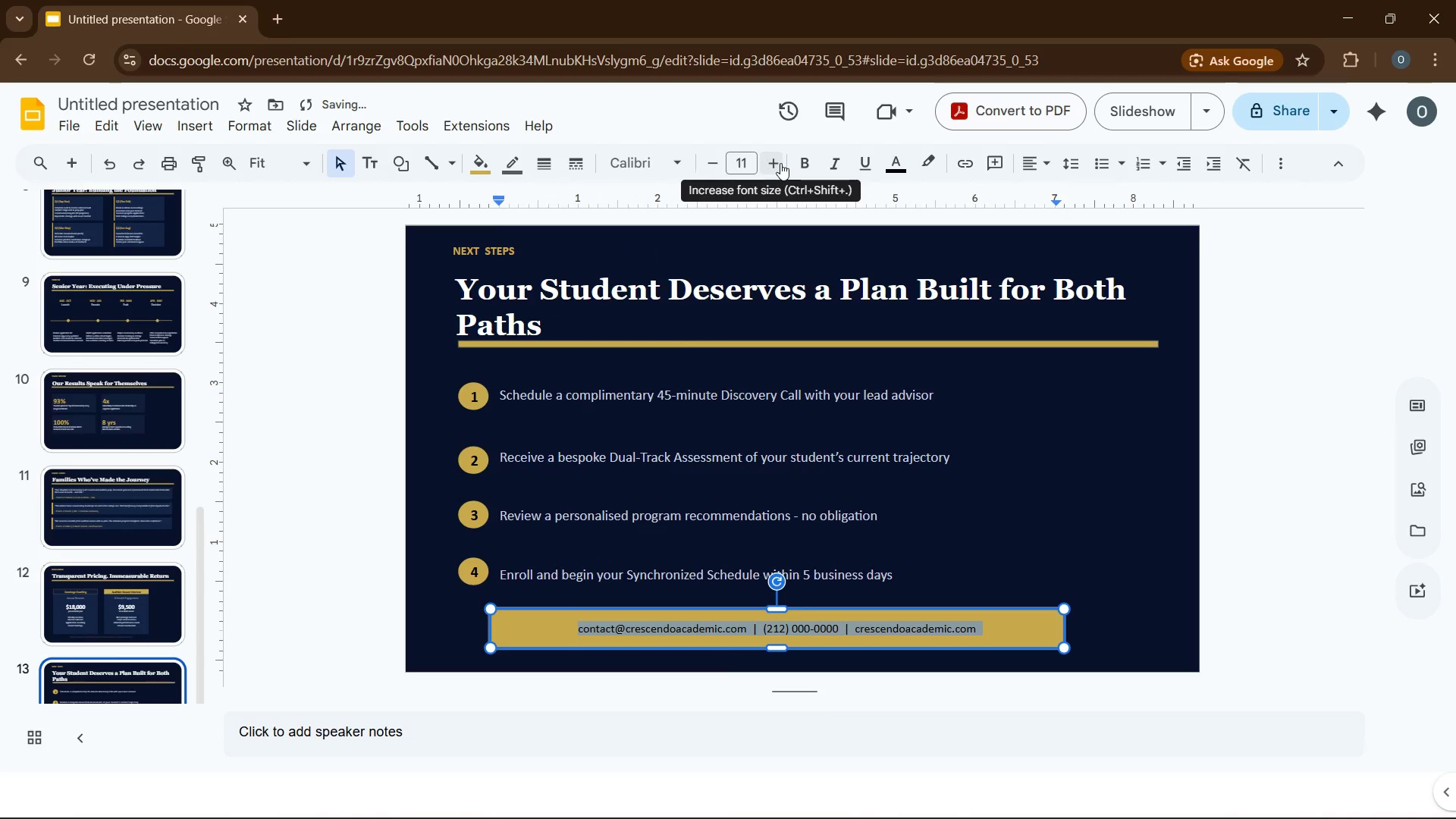 
left_click([780, 163])
 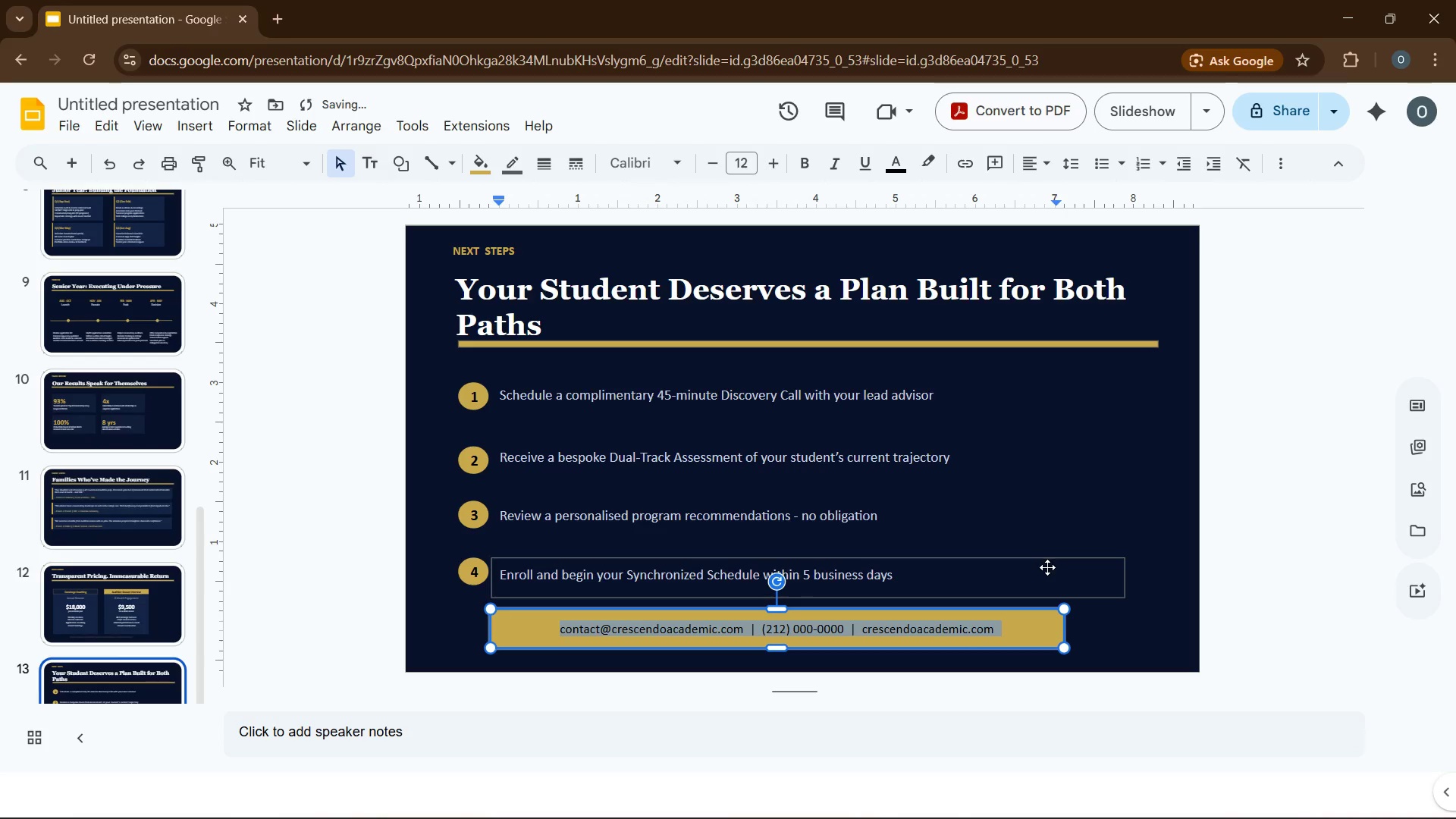 
left_click([1124, 622])
 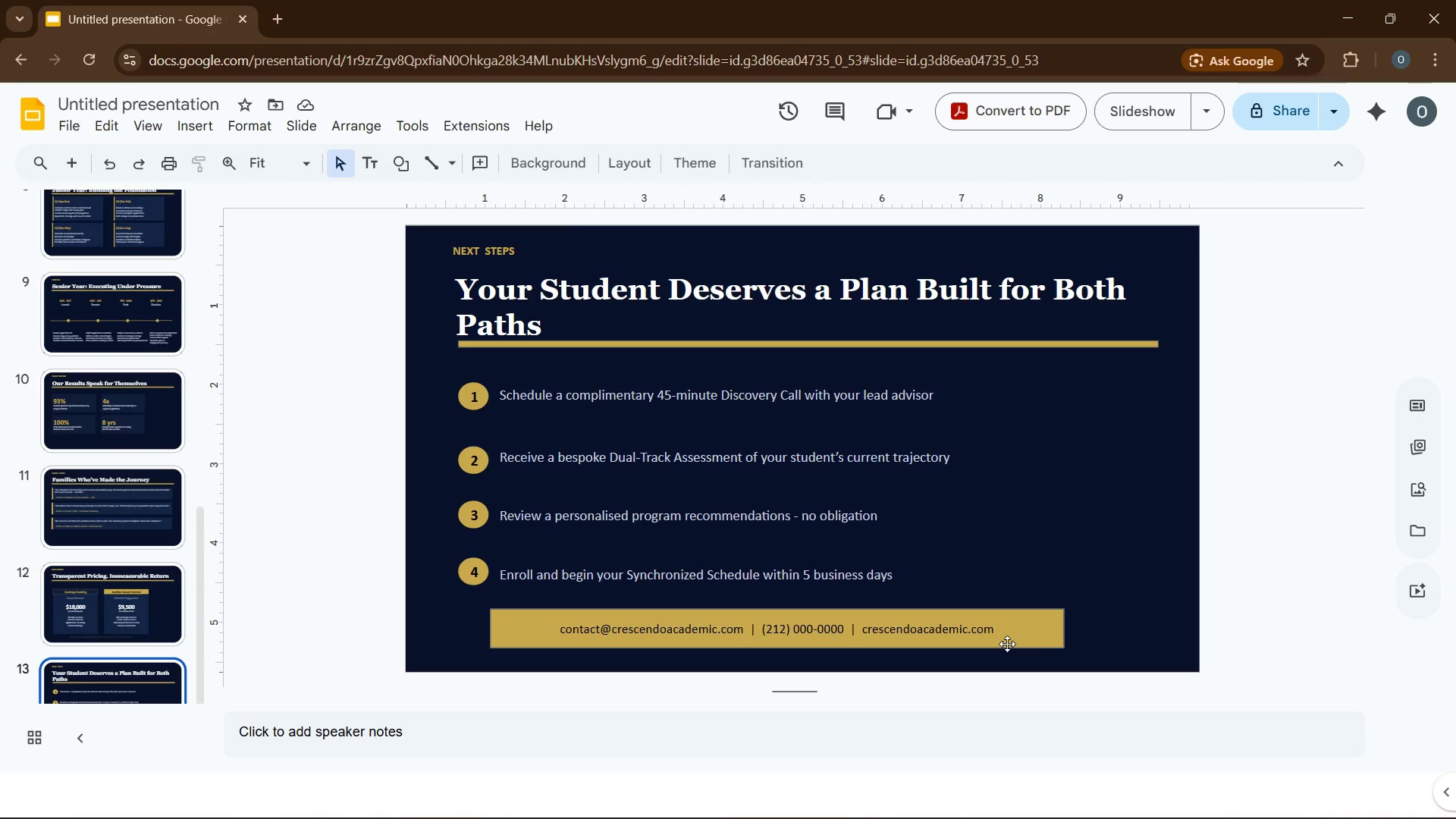 
wait(8.14)
 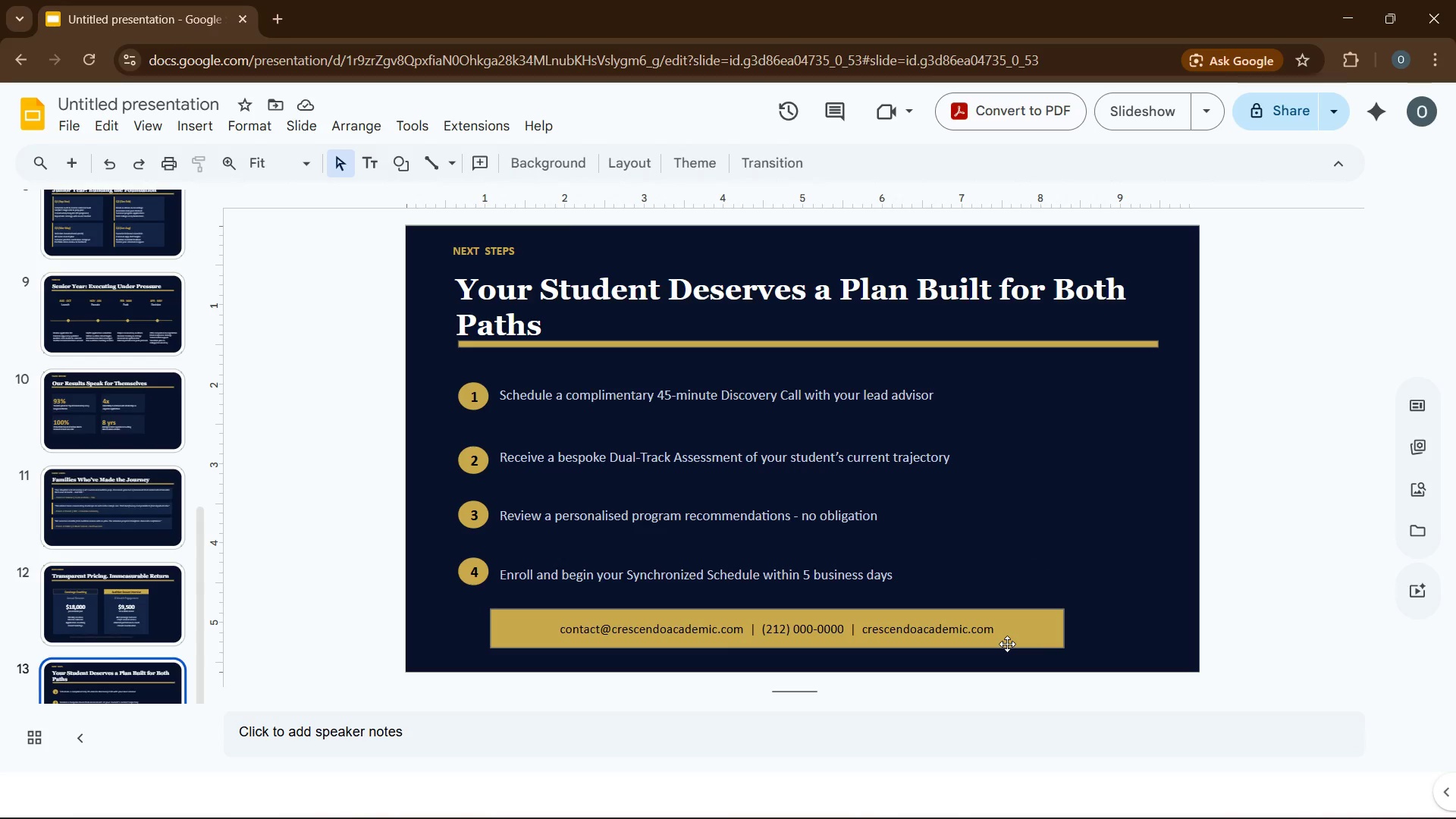 
left_click([946, 733])
 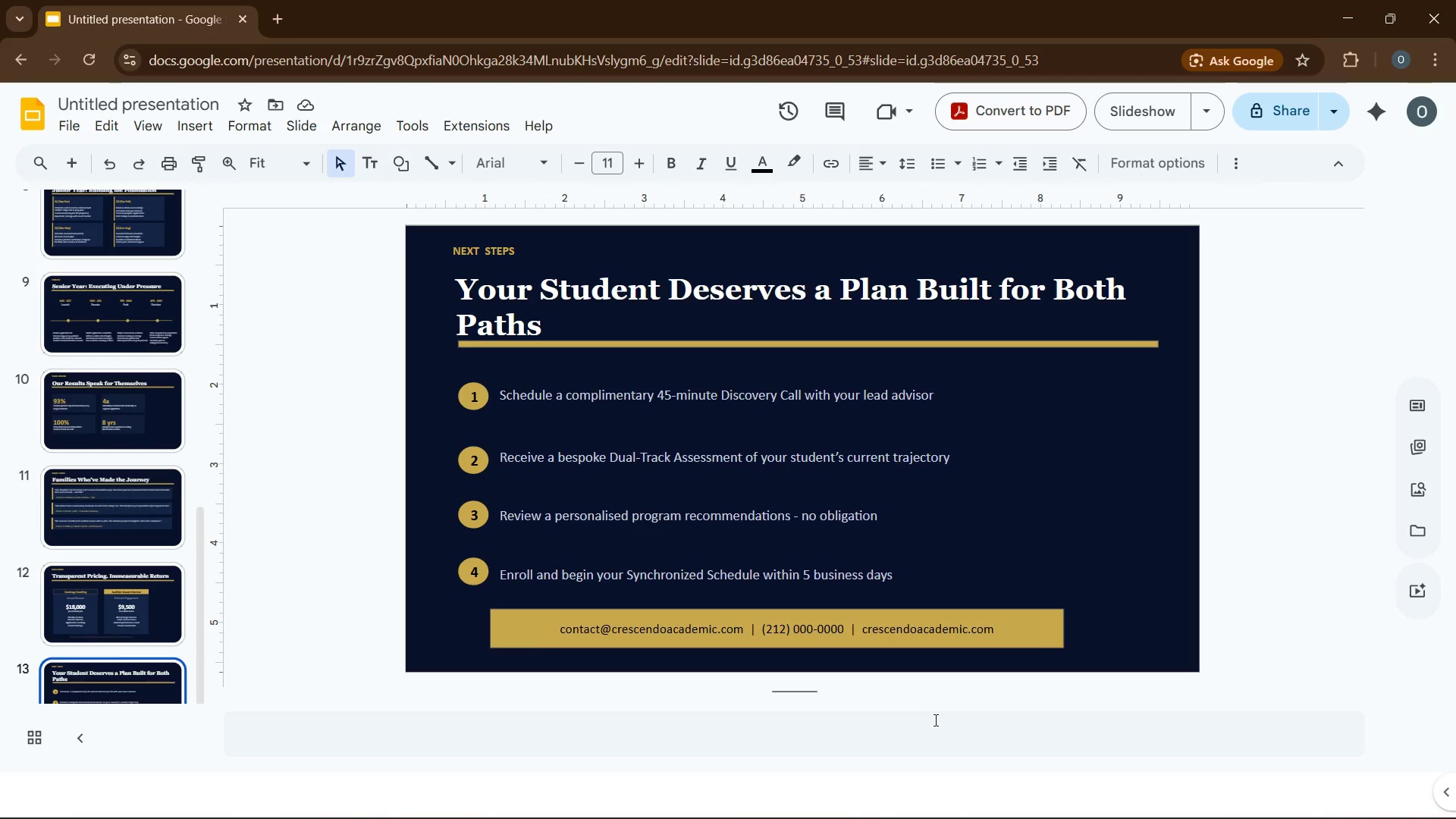 
key(ArrowUp)
 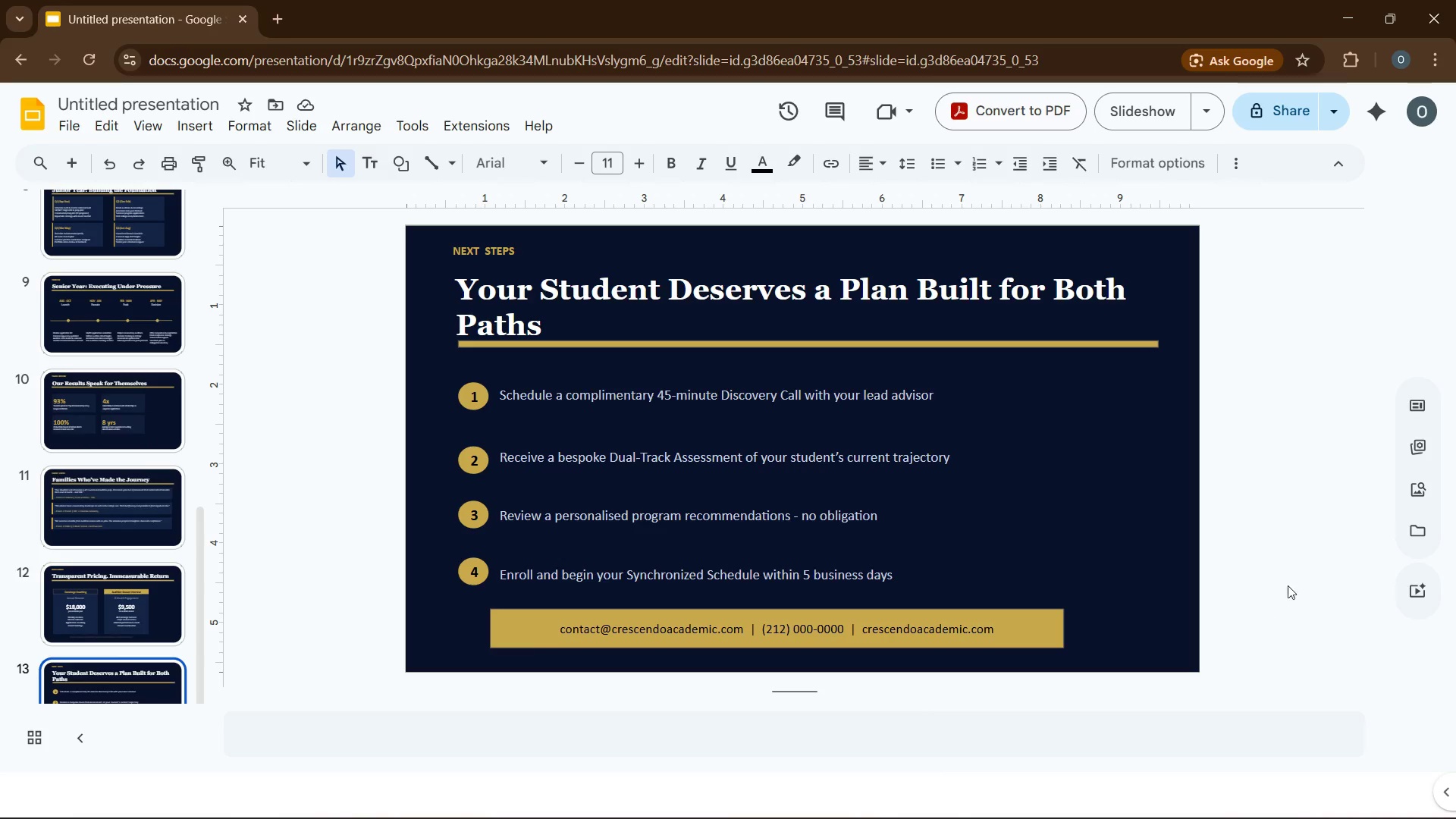 
left_click([1294, 539])
 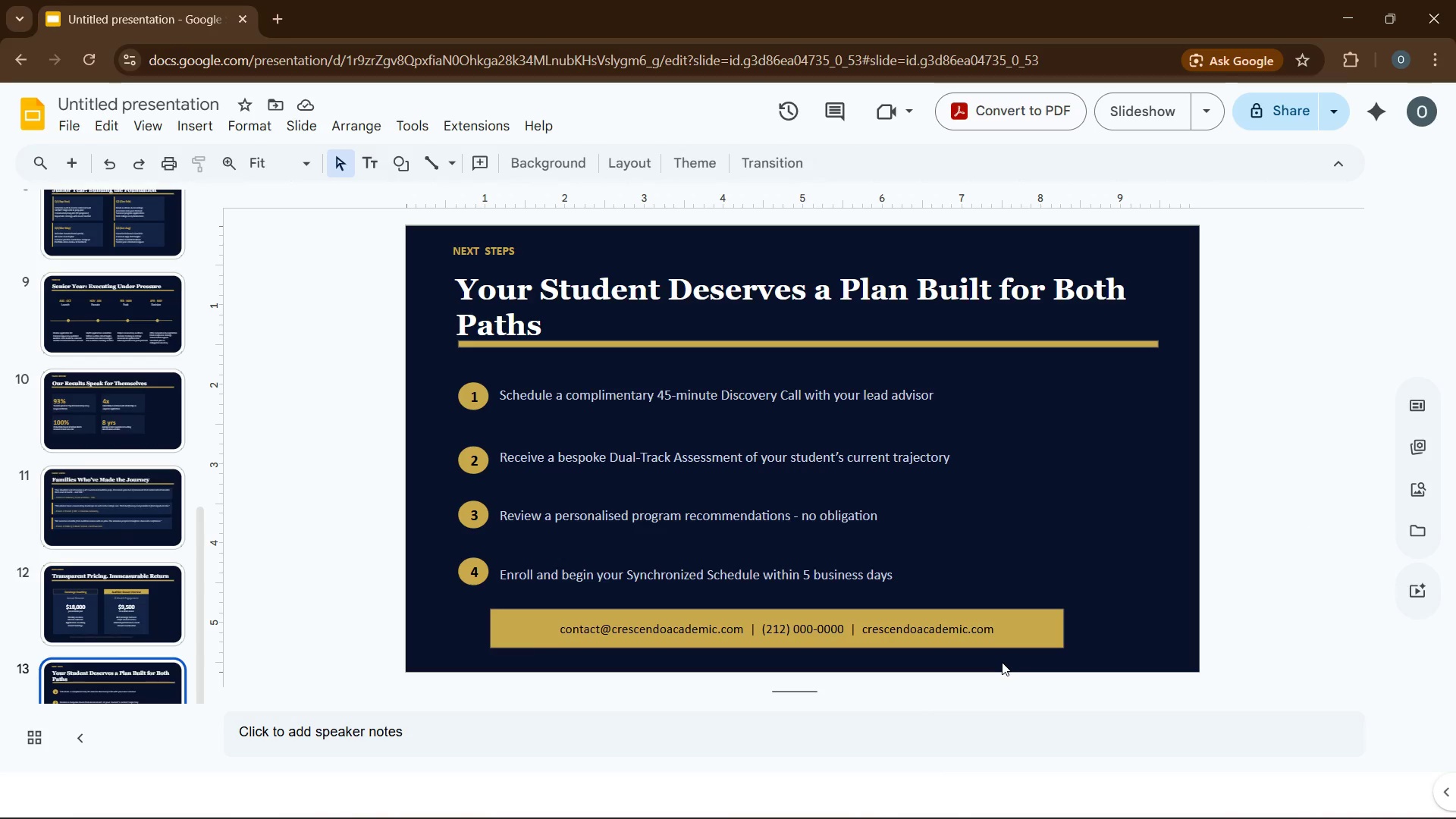 
key(ArrowUp)
 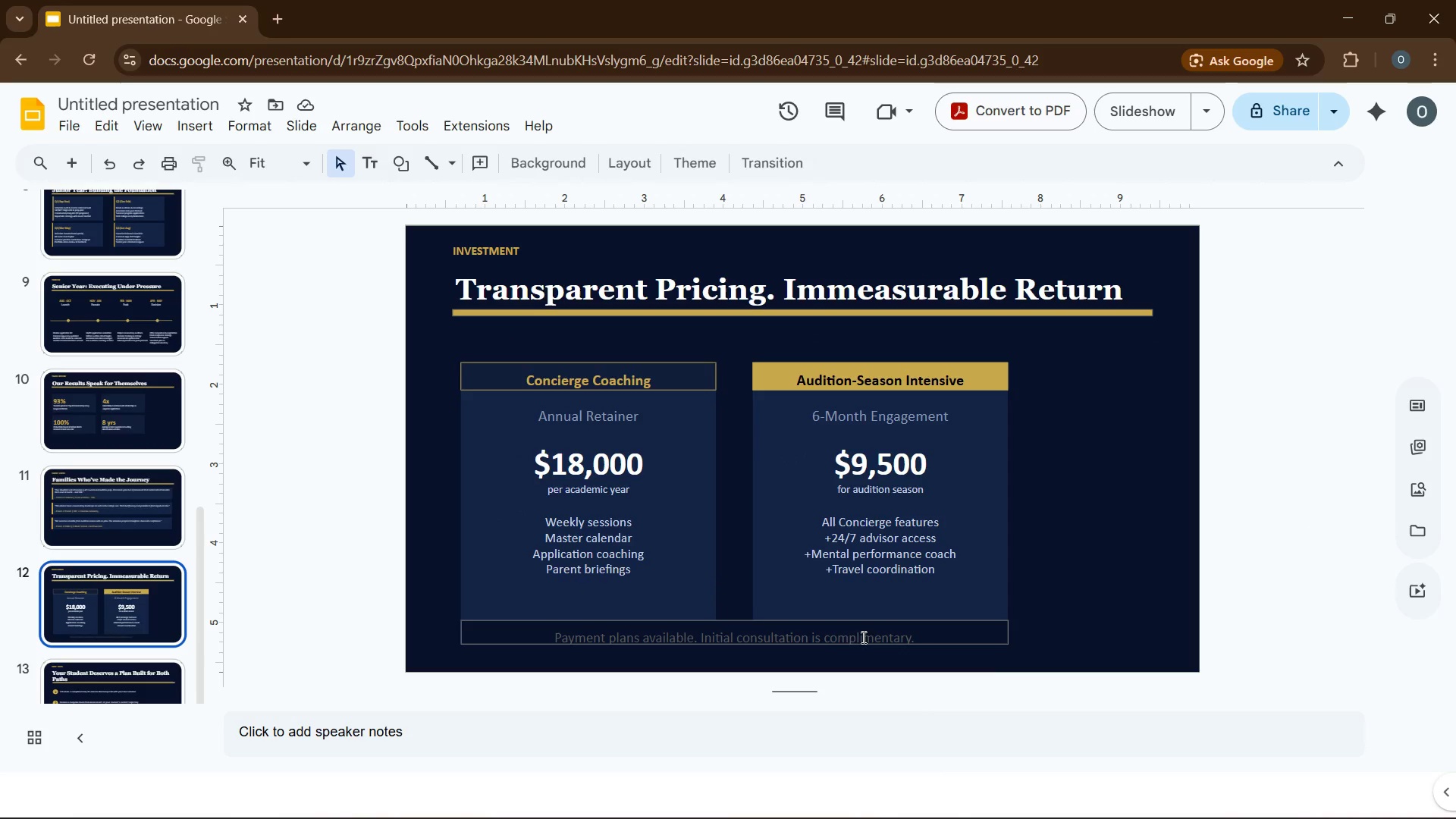 
wait(6.27)
 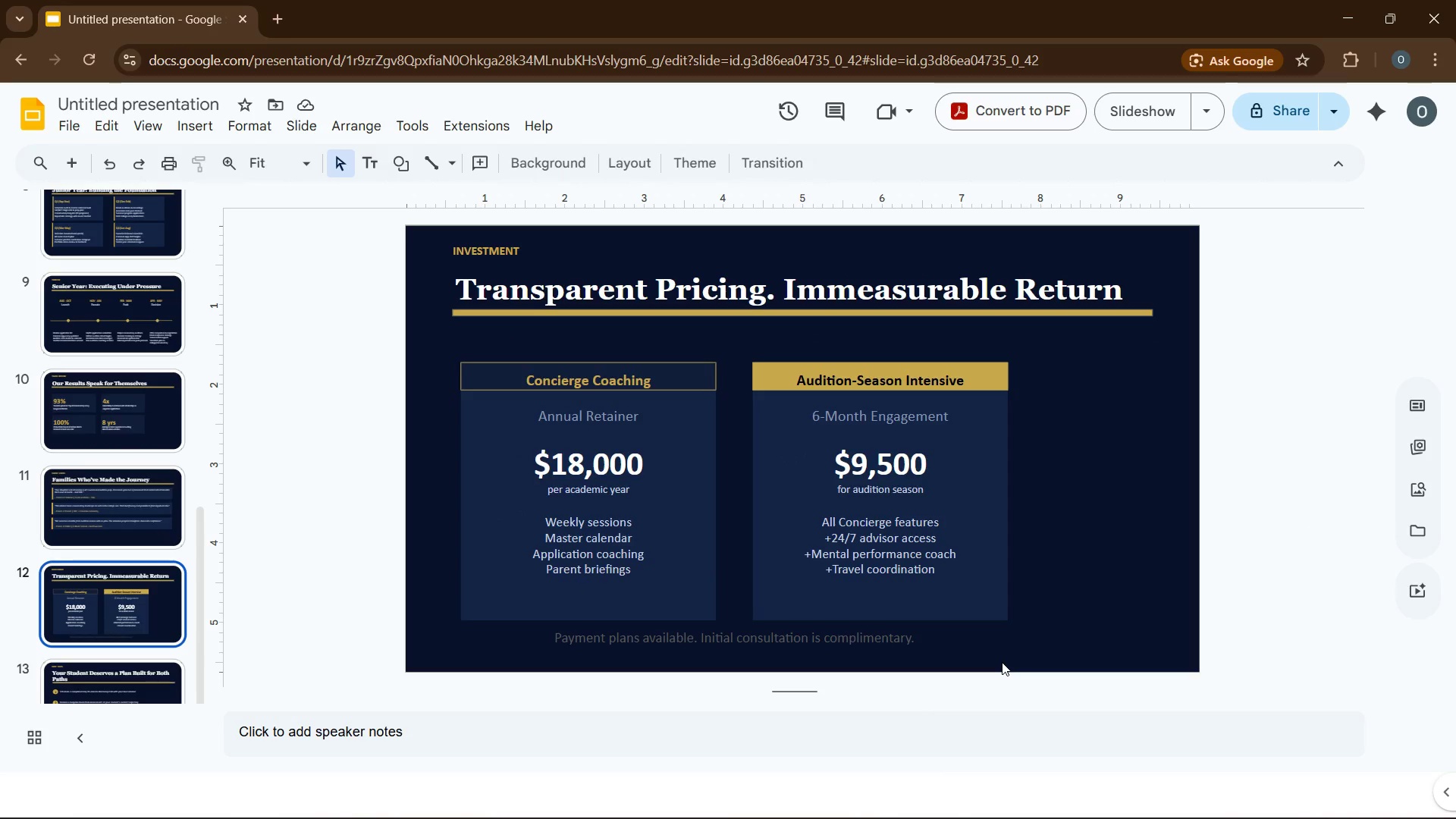 
left_click([826, 644])
 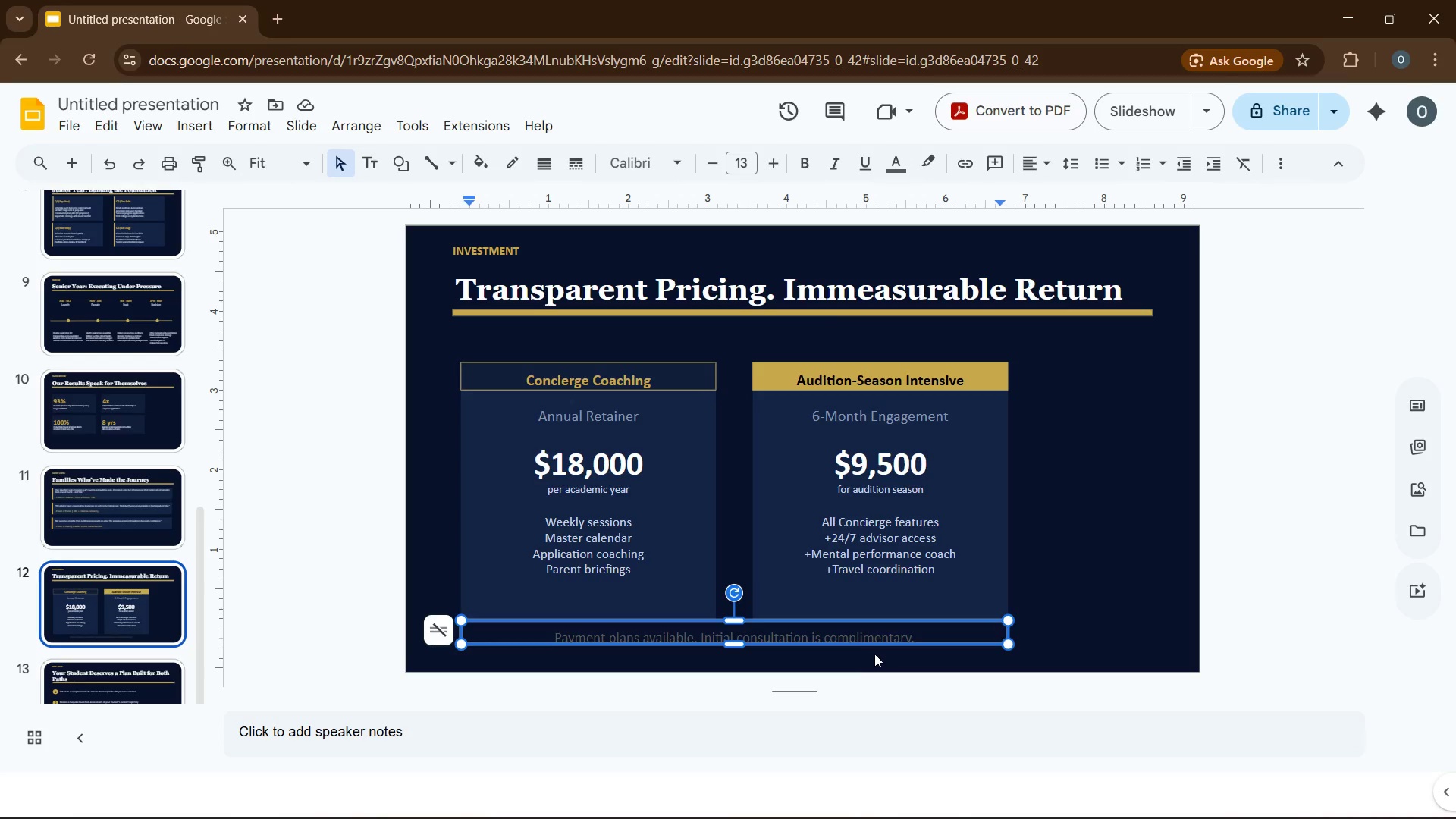 
key(Control+A)
 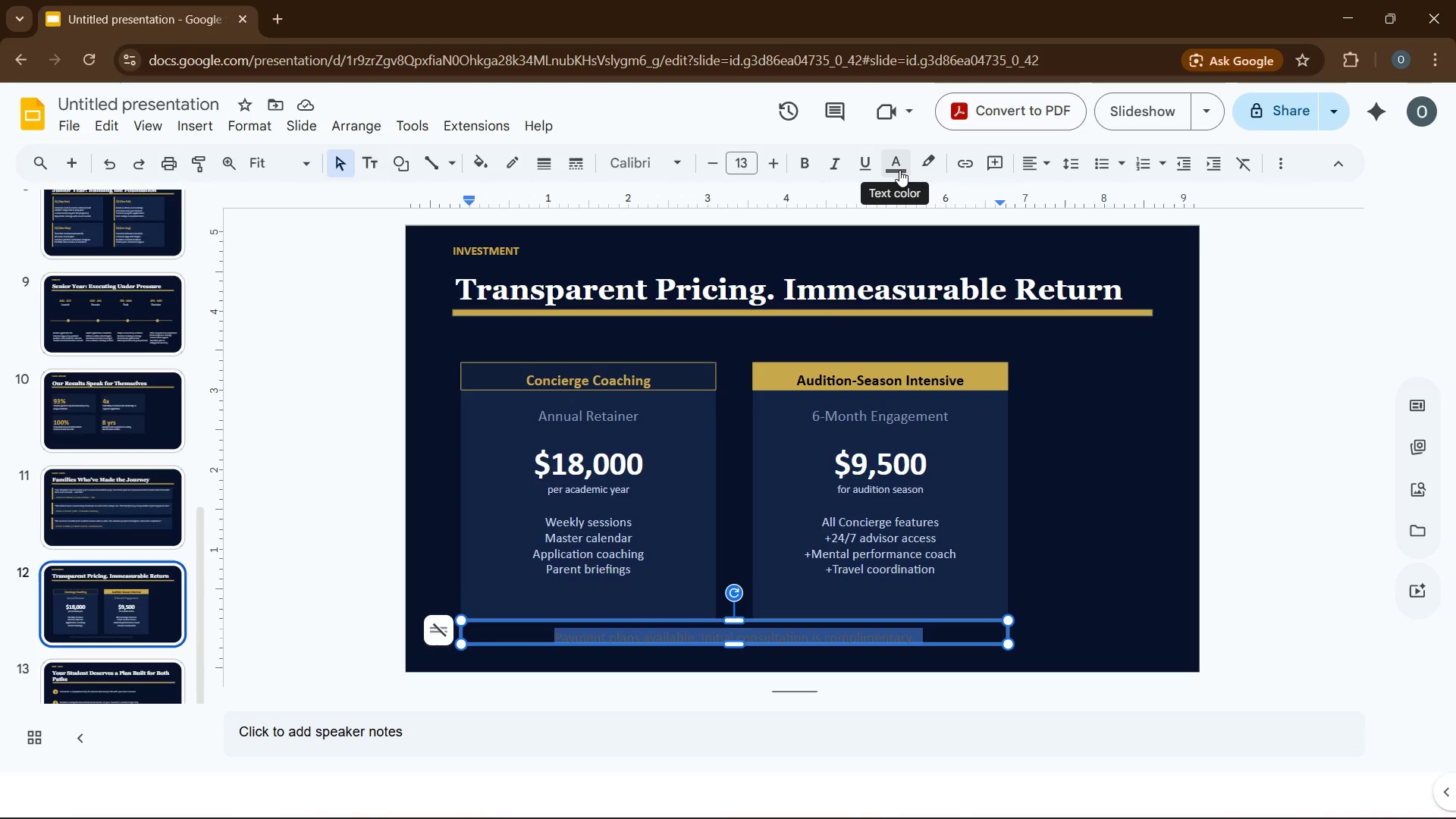 
wait(6.7)
 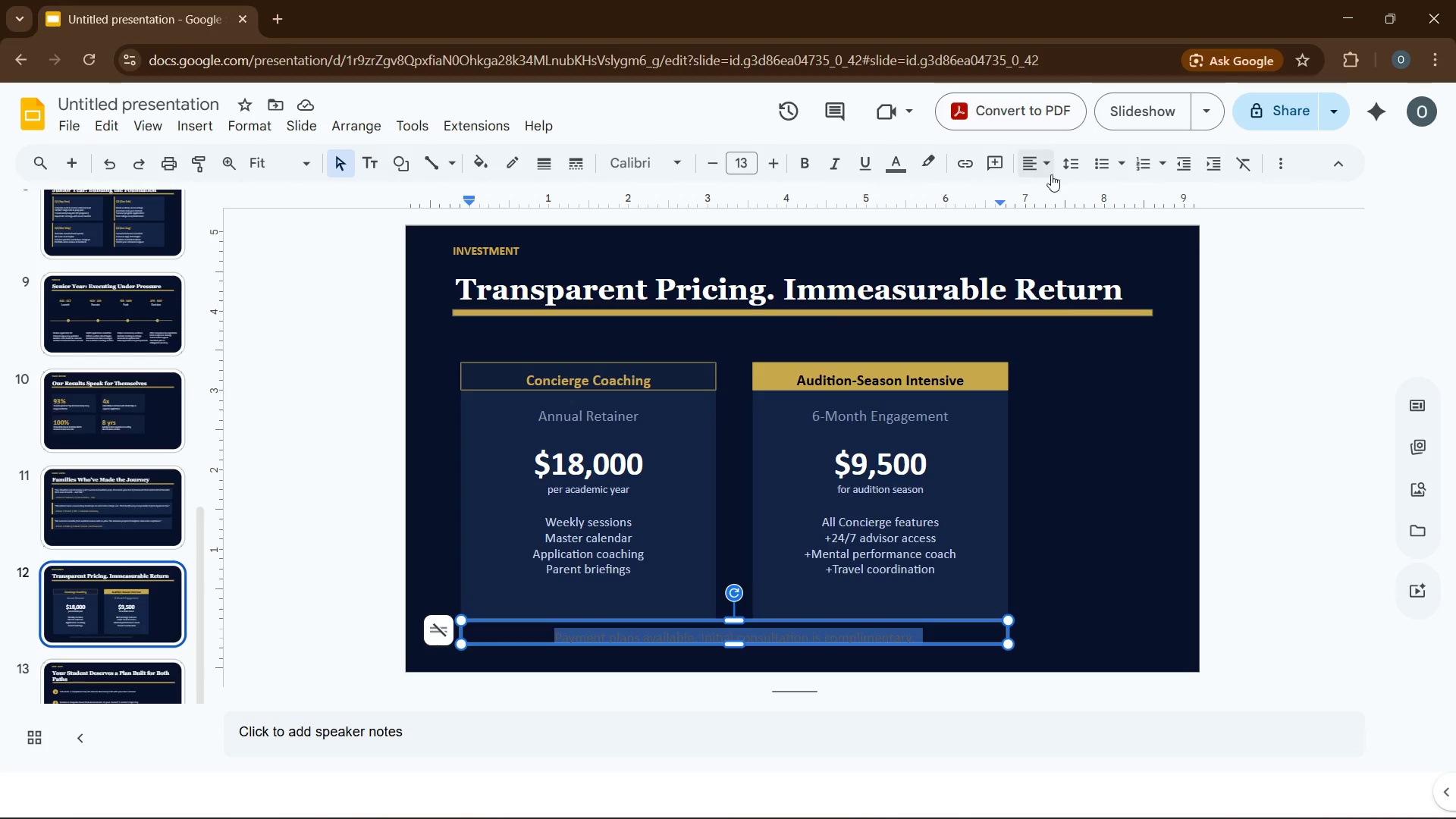 
left_click([901, 169])
 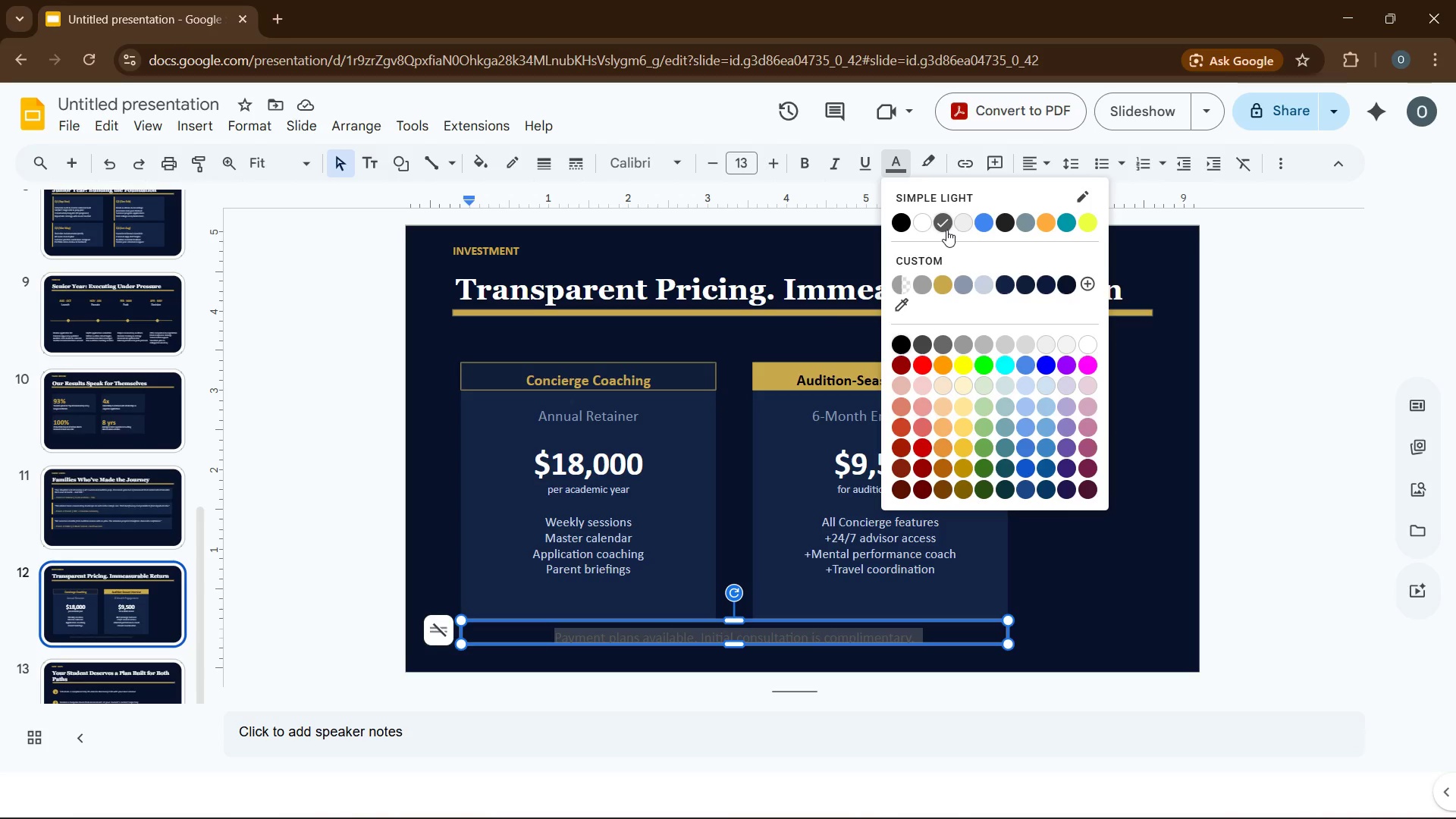 
wait(6.22)
 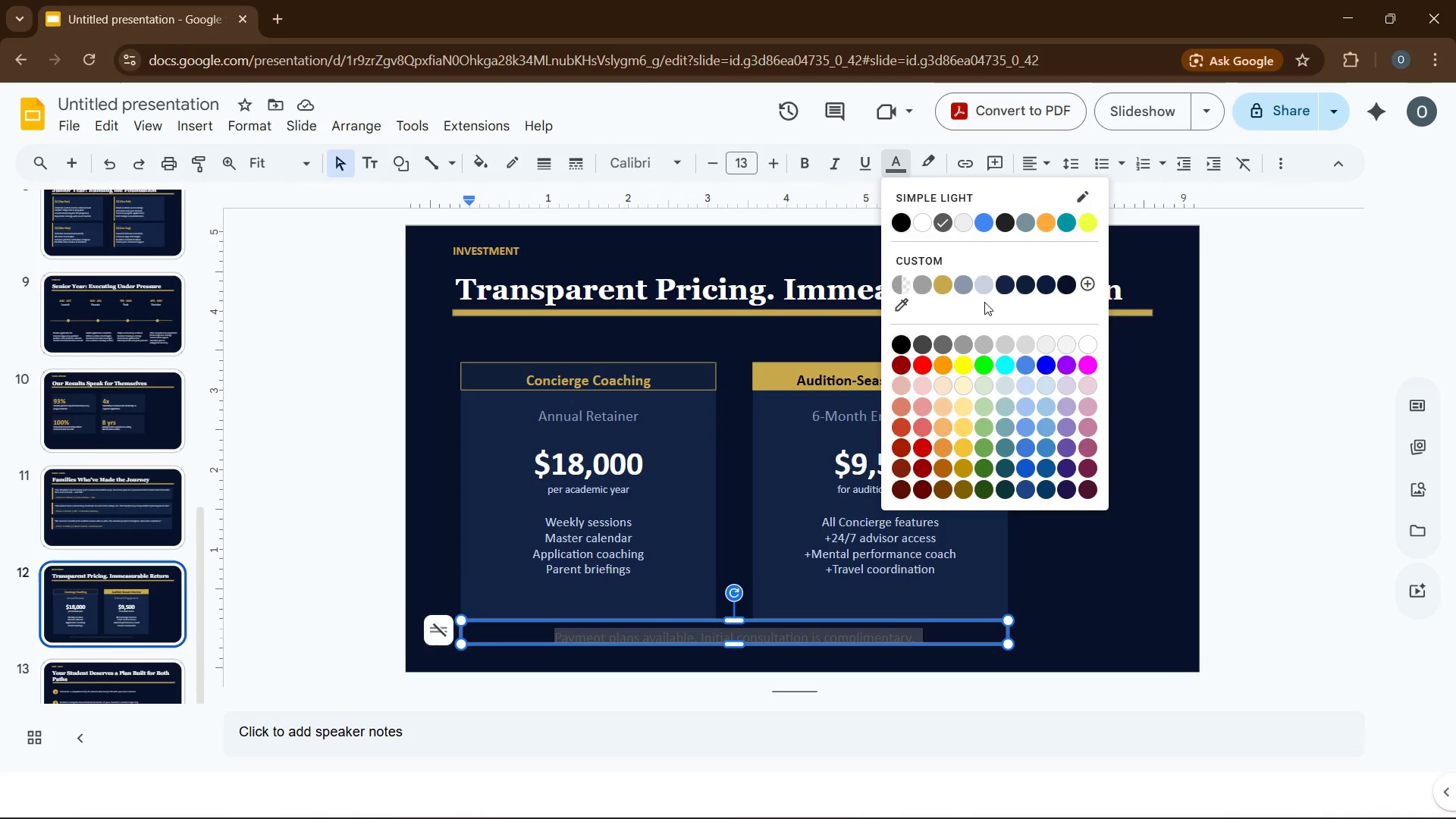 
left_click([960, 283])
 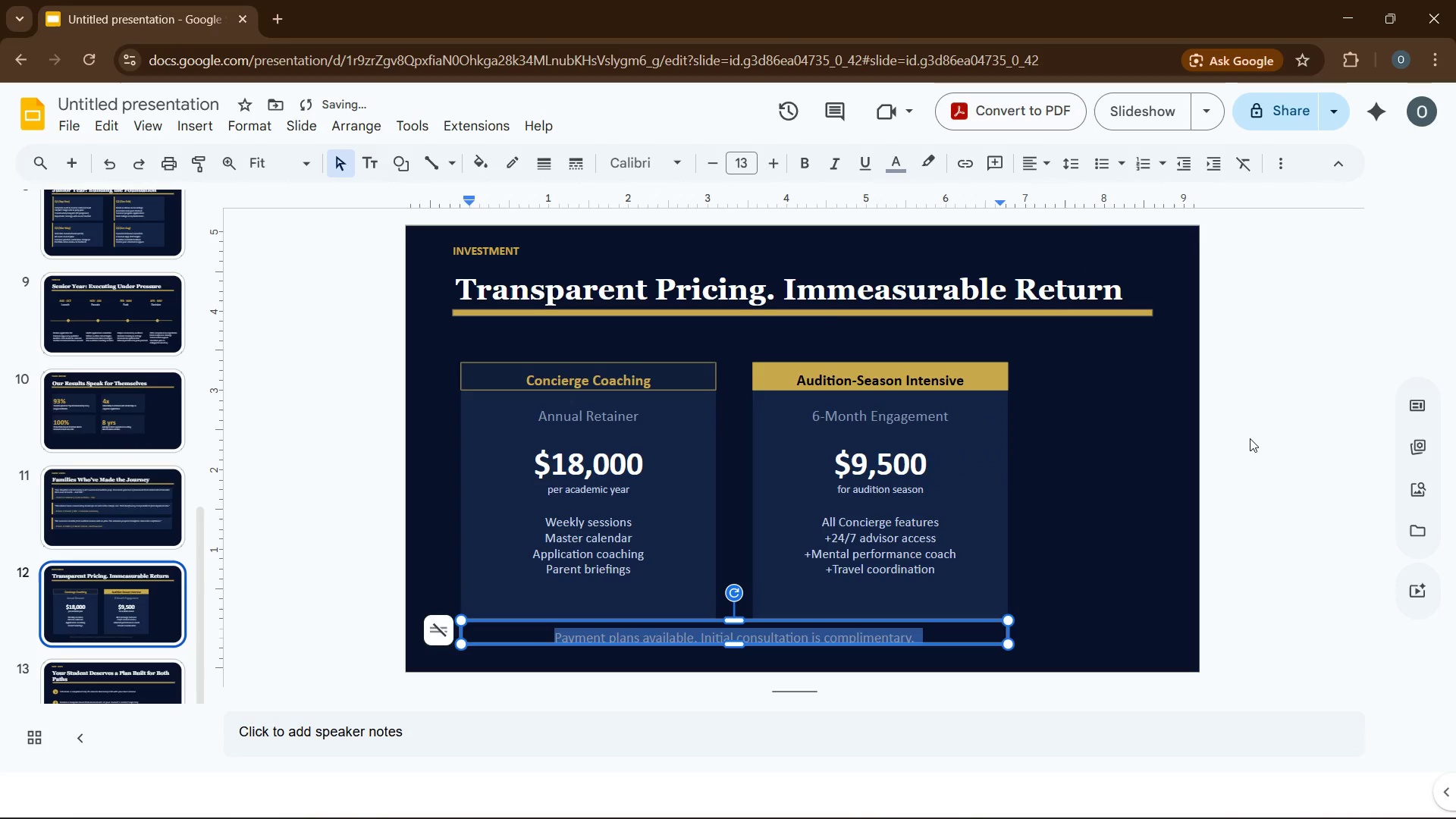 
left_click([1159, 499])
 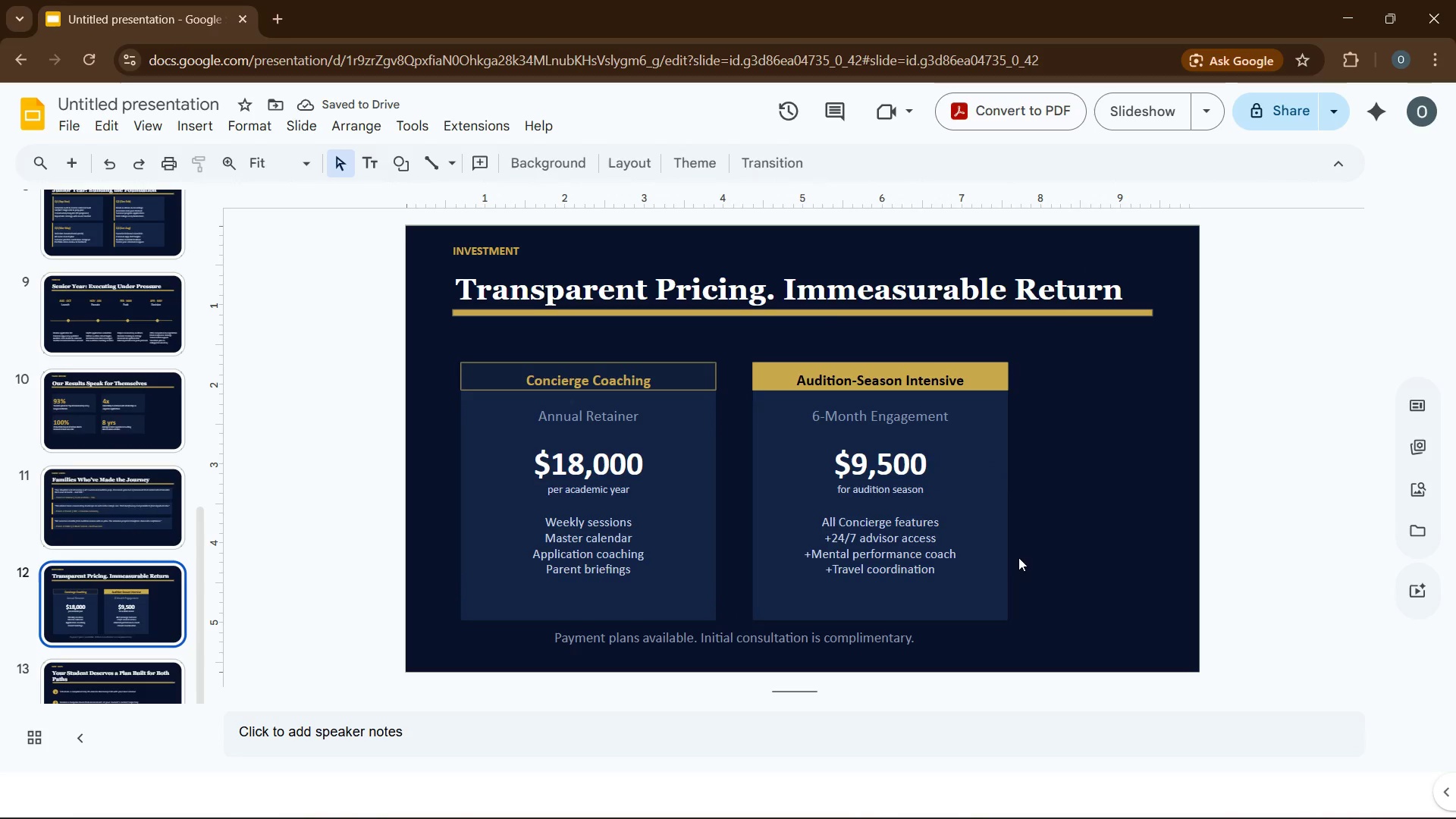 
scroll: coordinate [930, 488], scroll_direction: up, amount: 2.0
 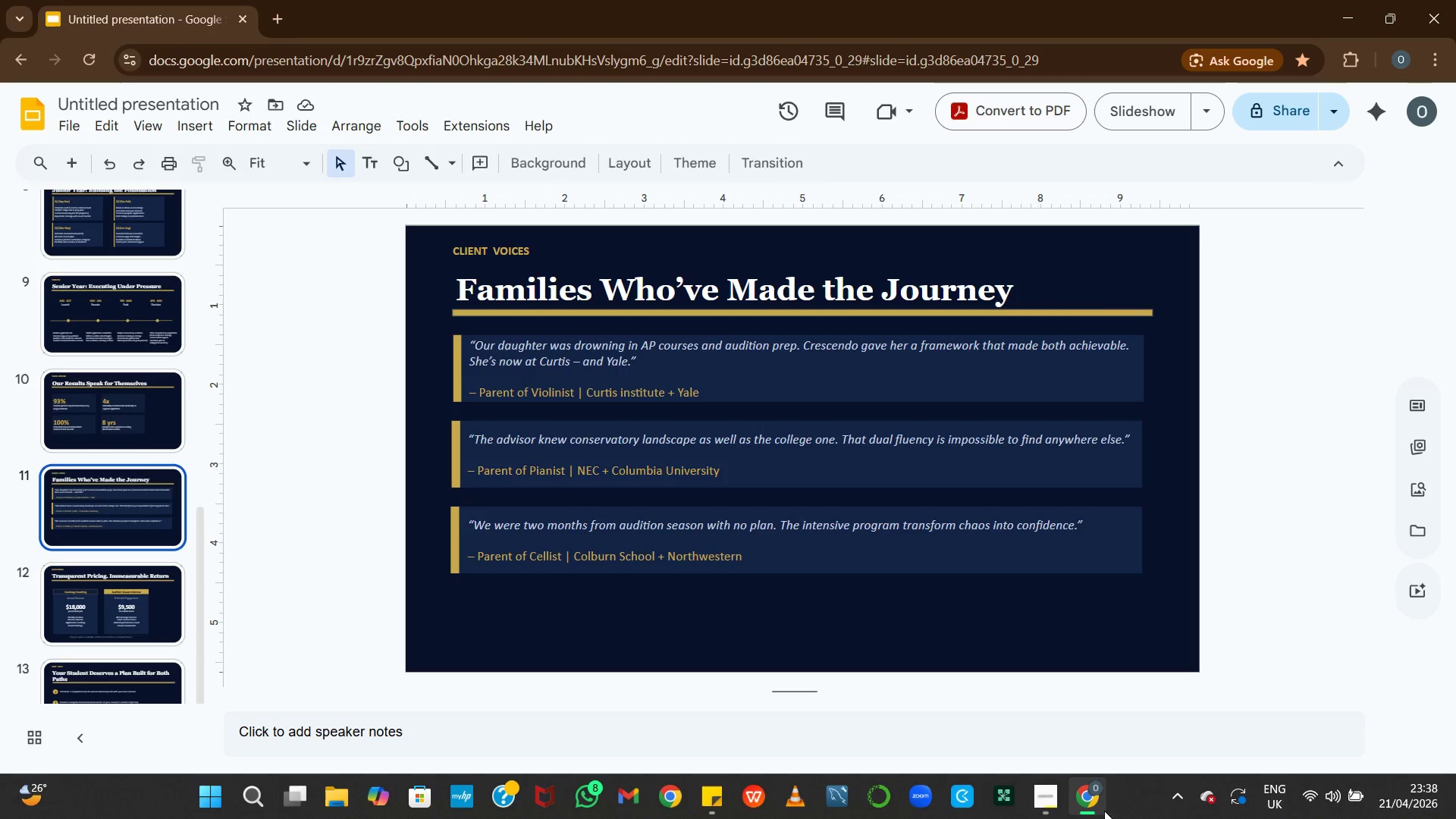 
left_click([1047, 800])